 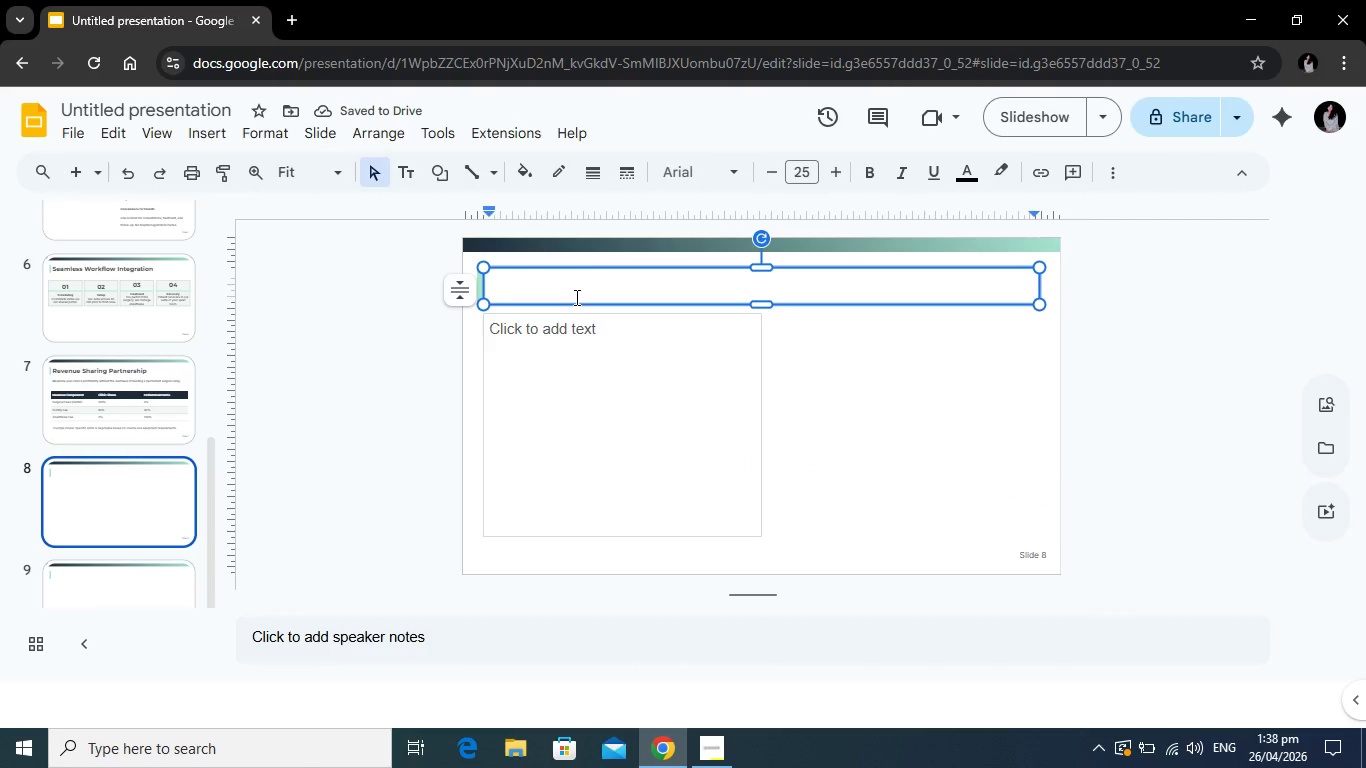 
type(Equipment Spotlight)
 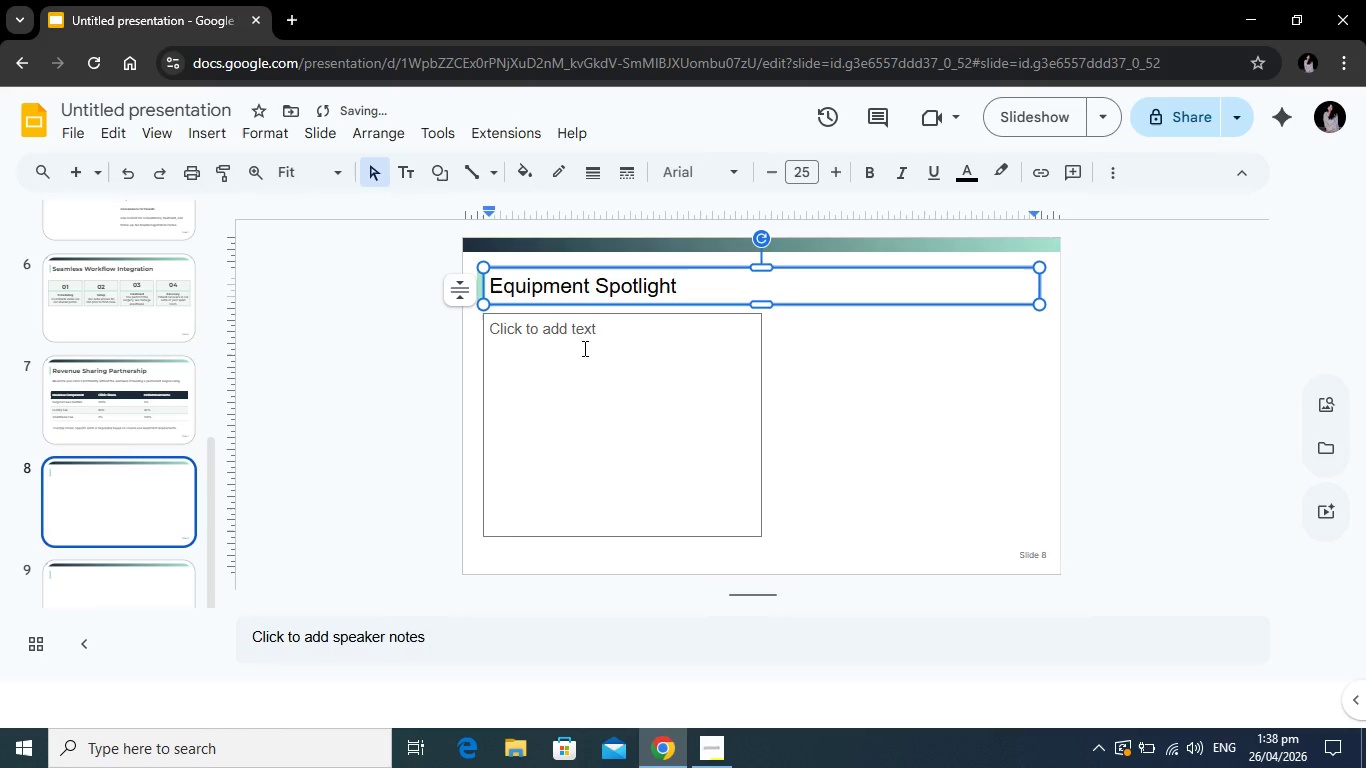 
left_click([589, 359])
 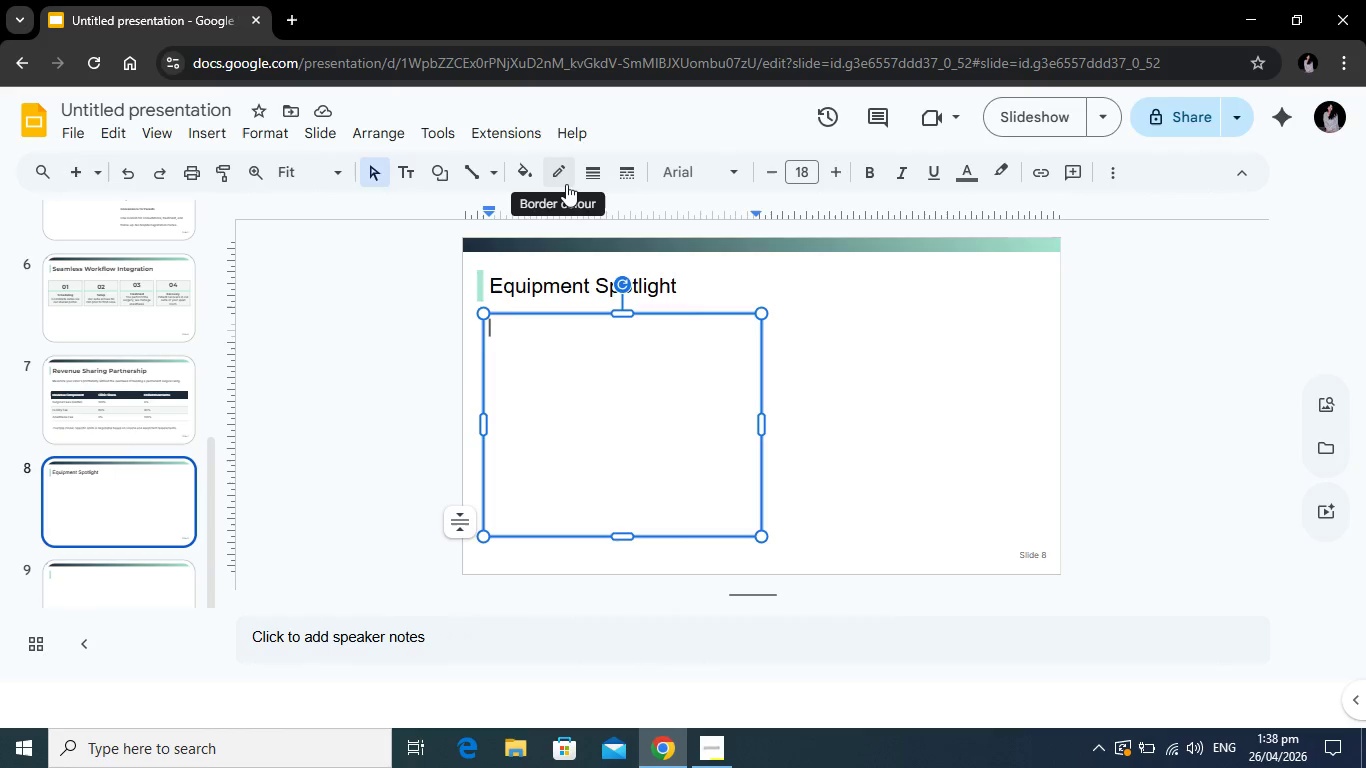 
wait(17.5)
 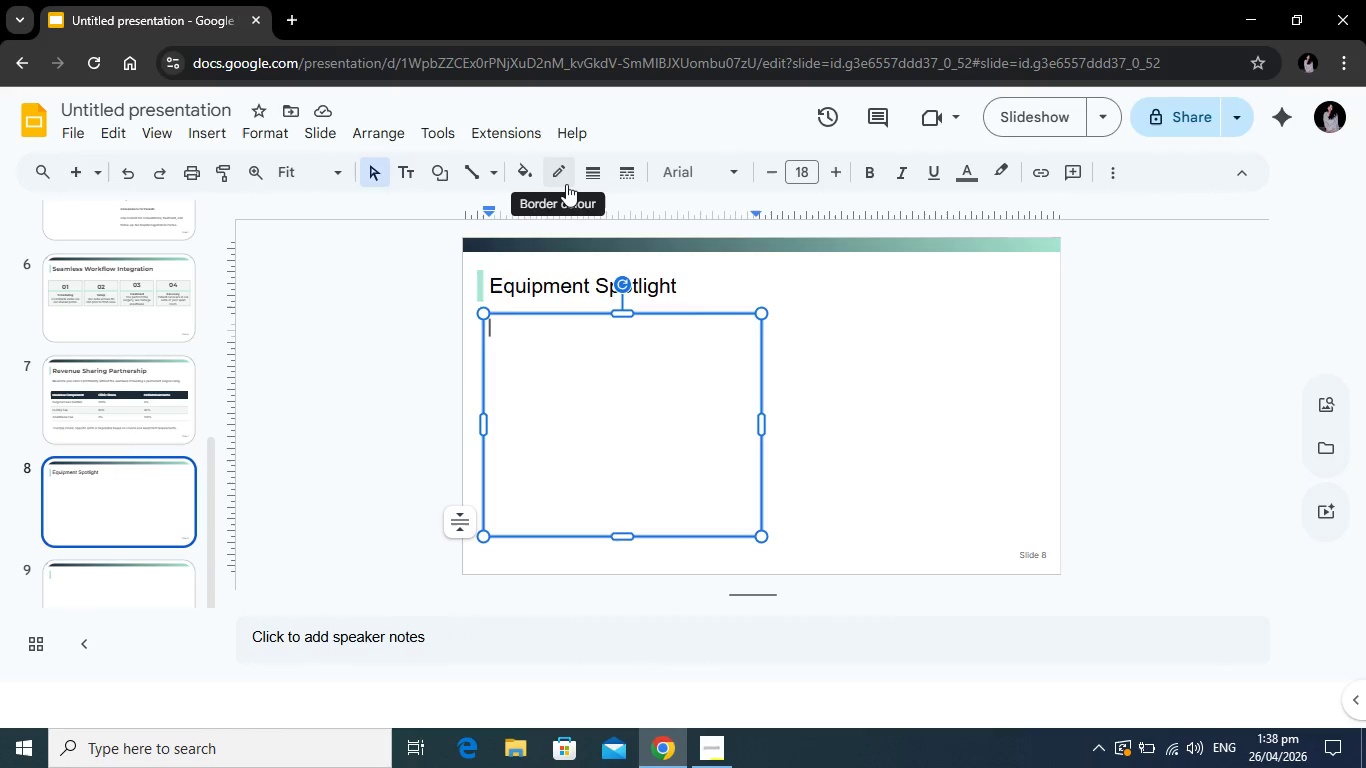 
left_click([294, 21])
 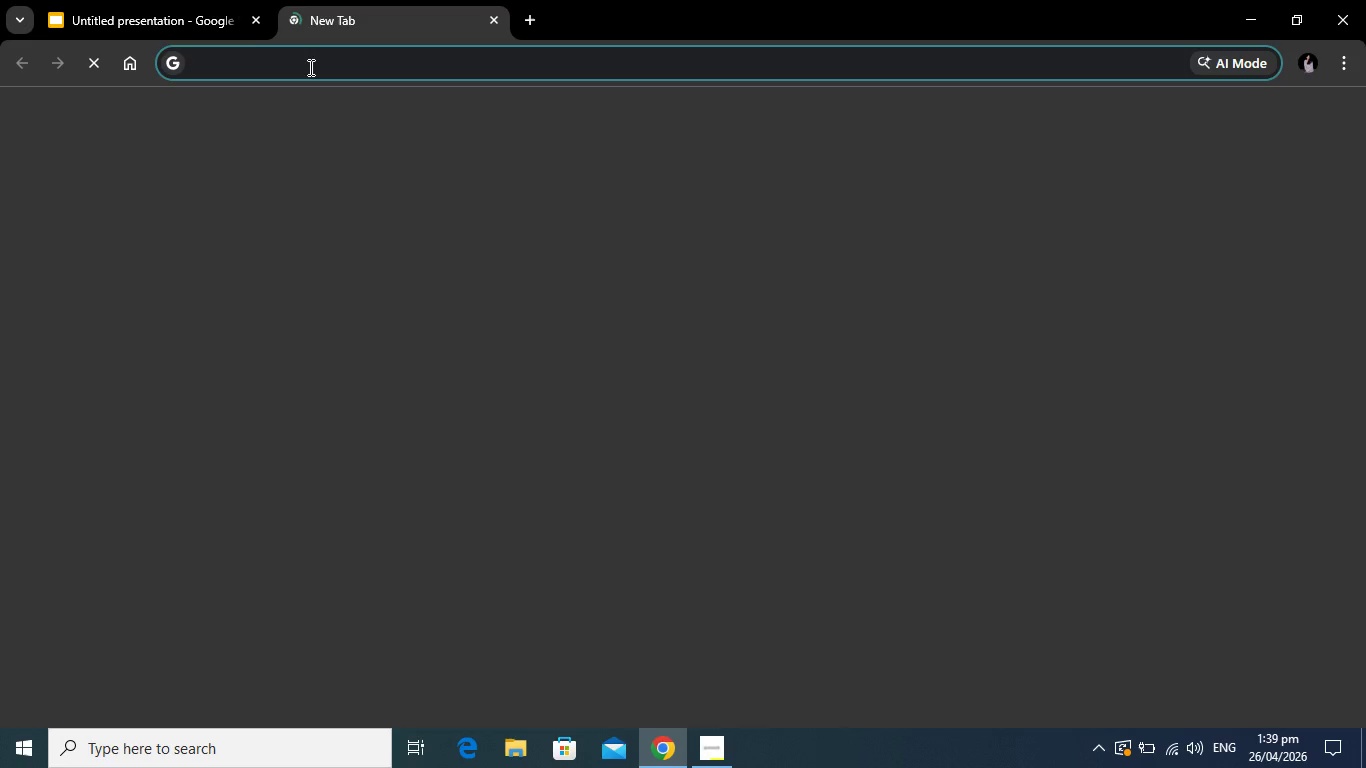 
left_click([309, 67])
 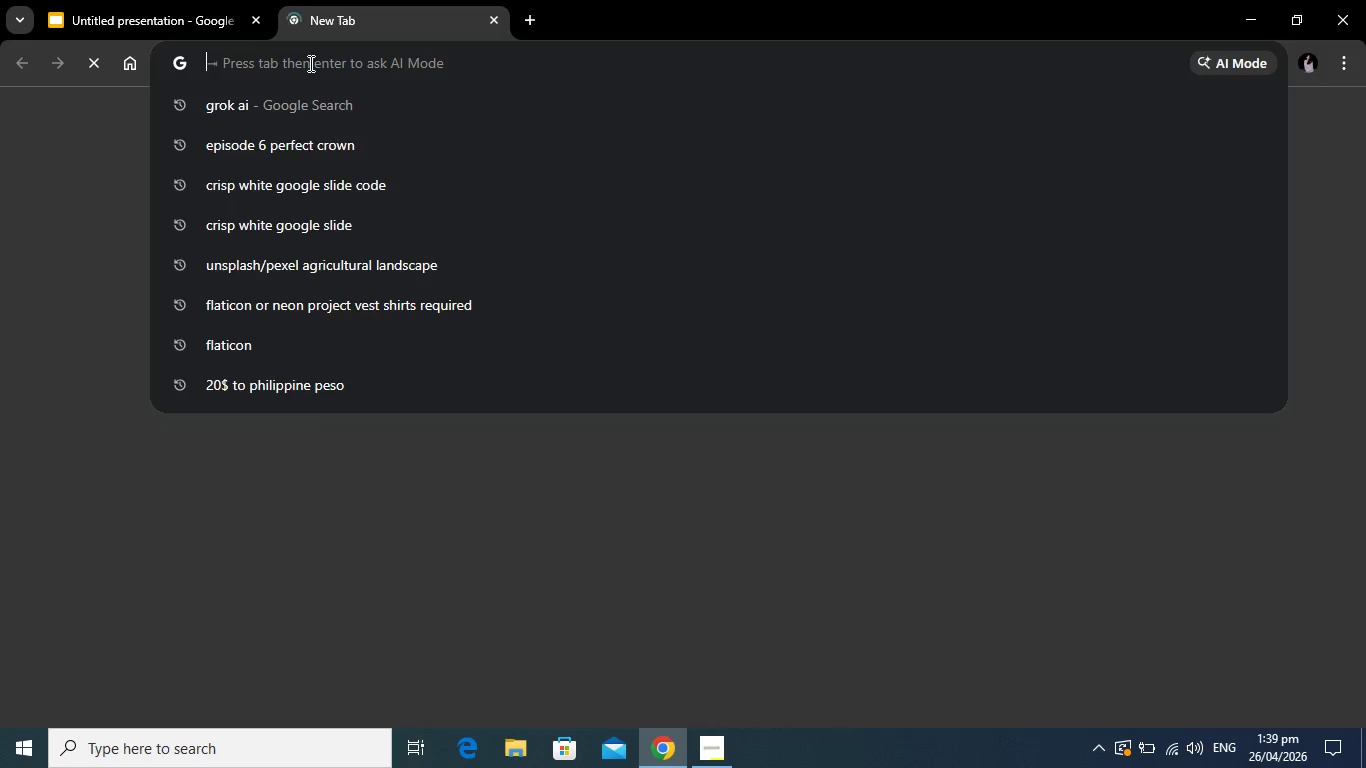 
key(G)
 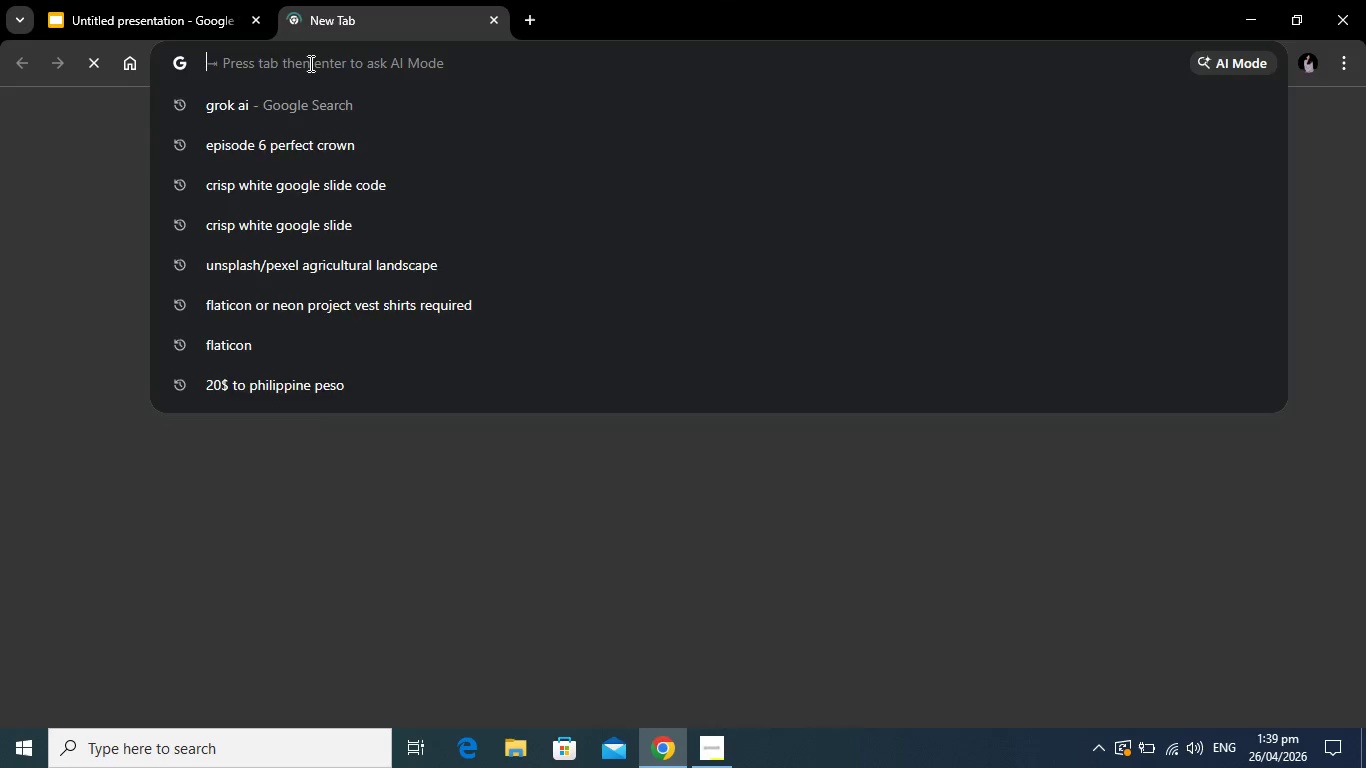 
hold_key(key=O, duration=0.33)
 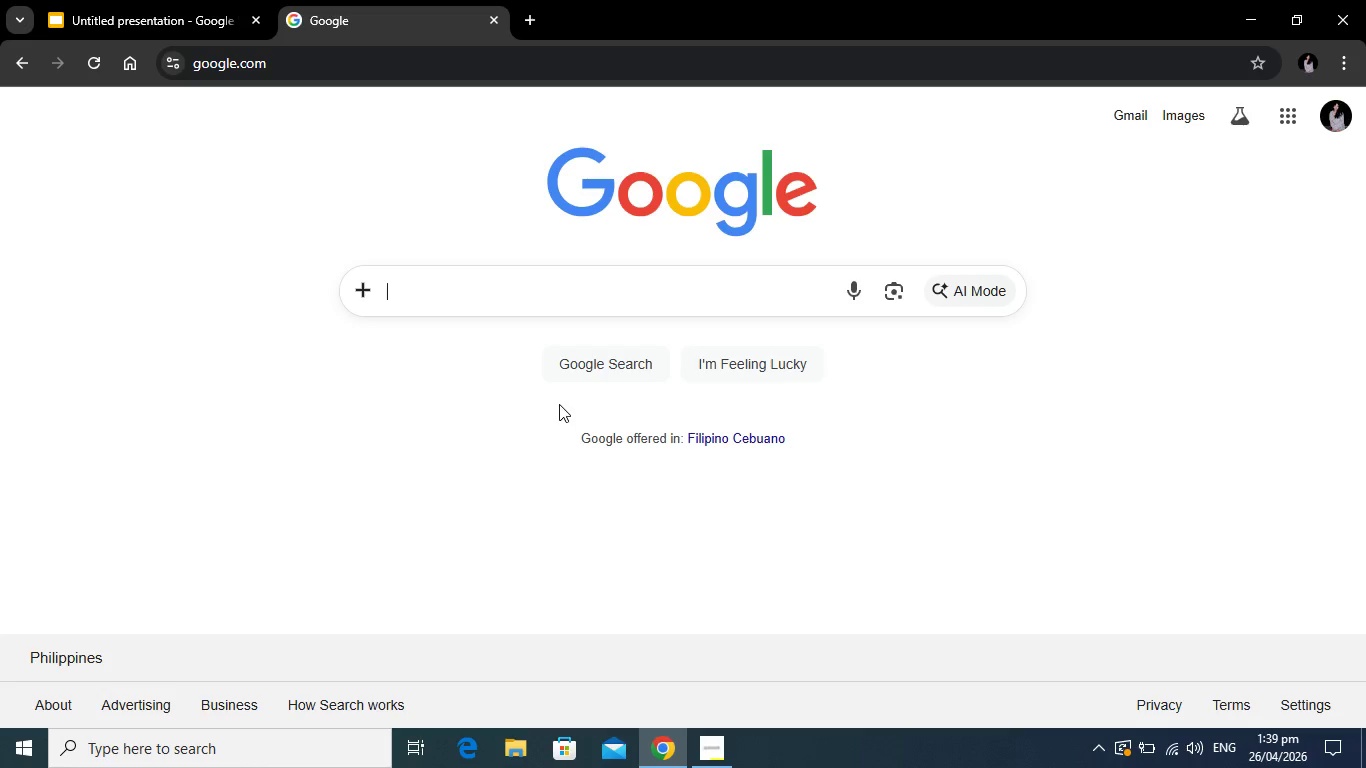 
wait(12.73)
 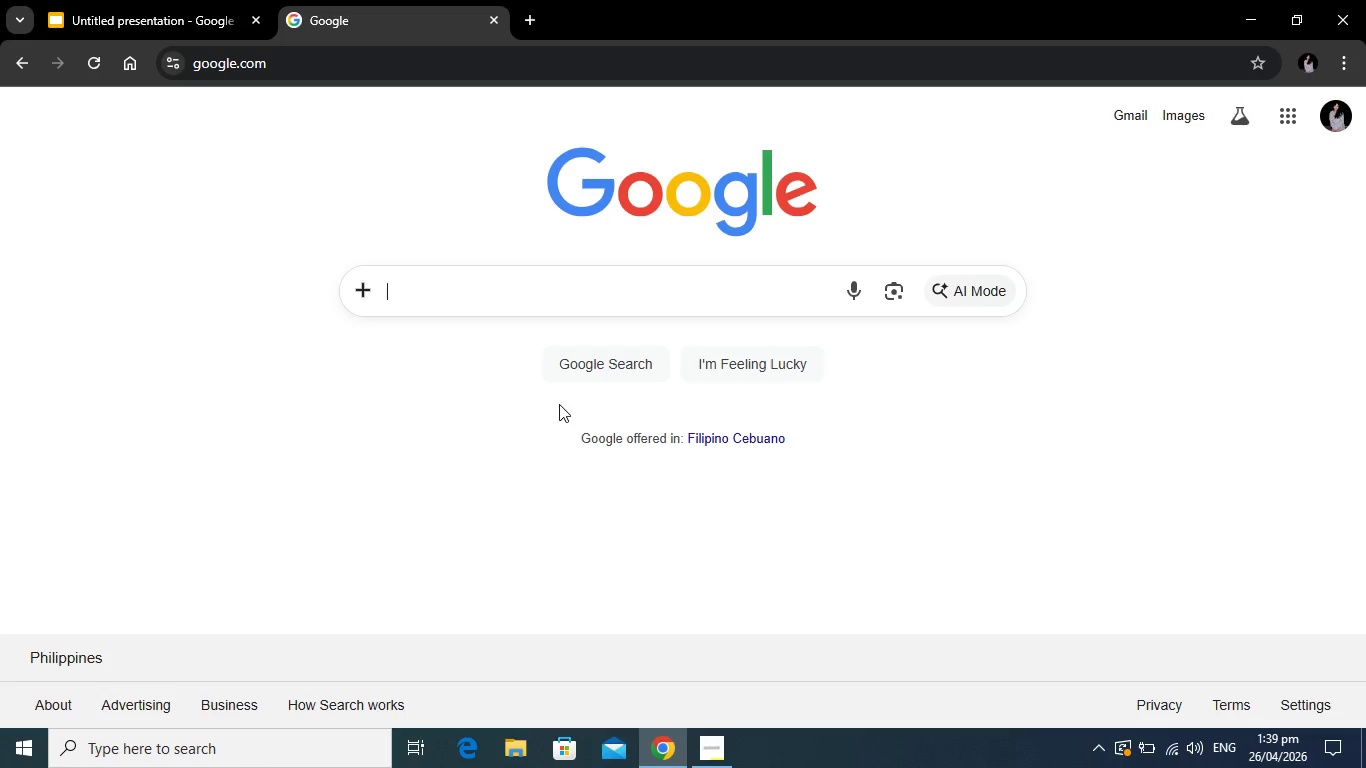 
mouse_move([406, 303])
 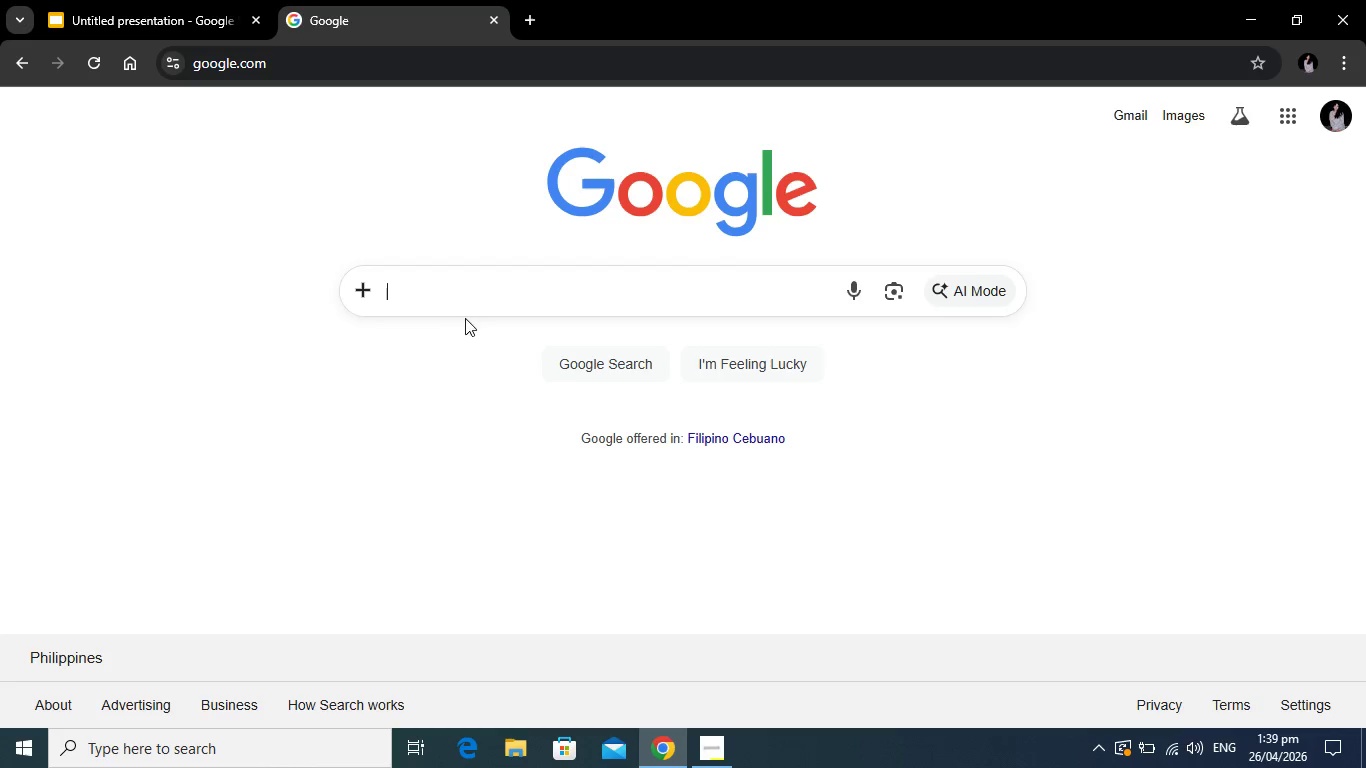 
type(flaticon hunder emoji)
 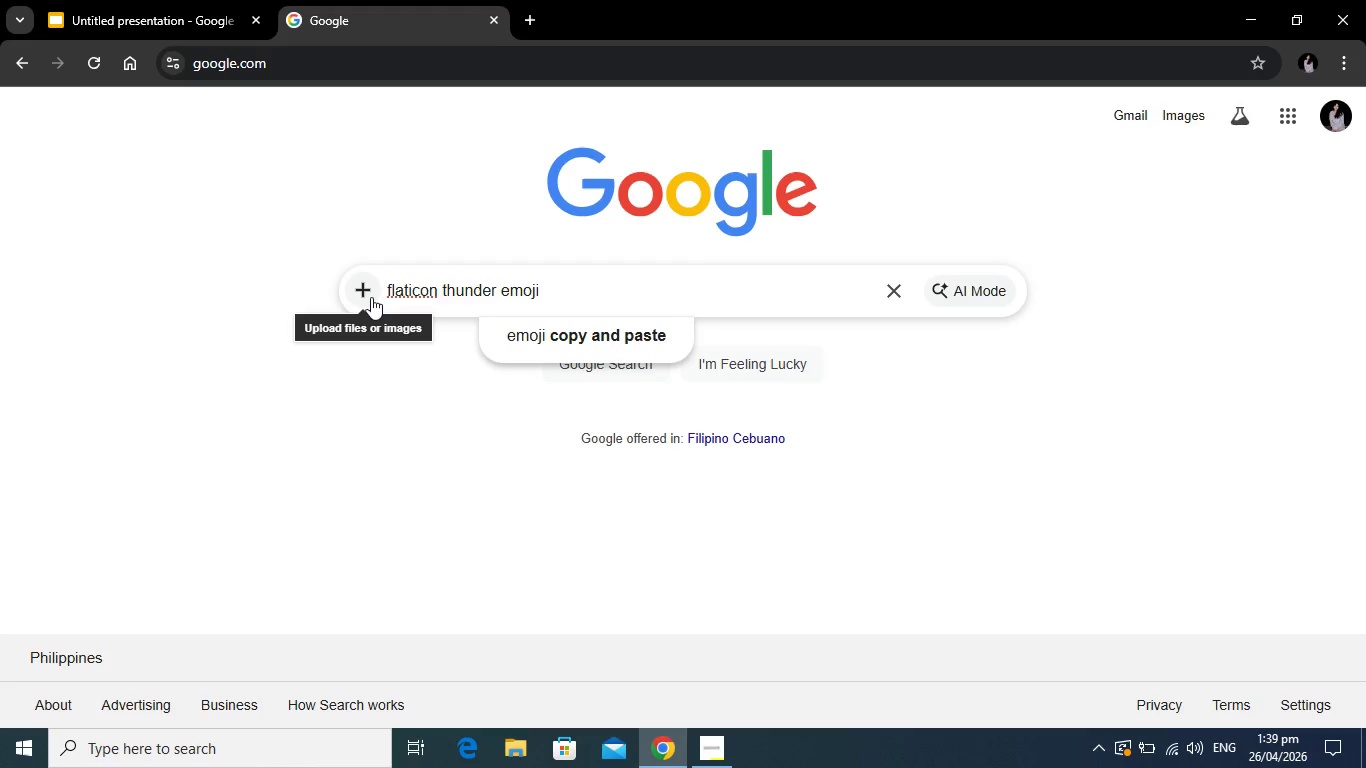 
key(Enter)
 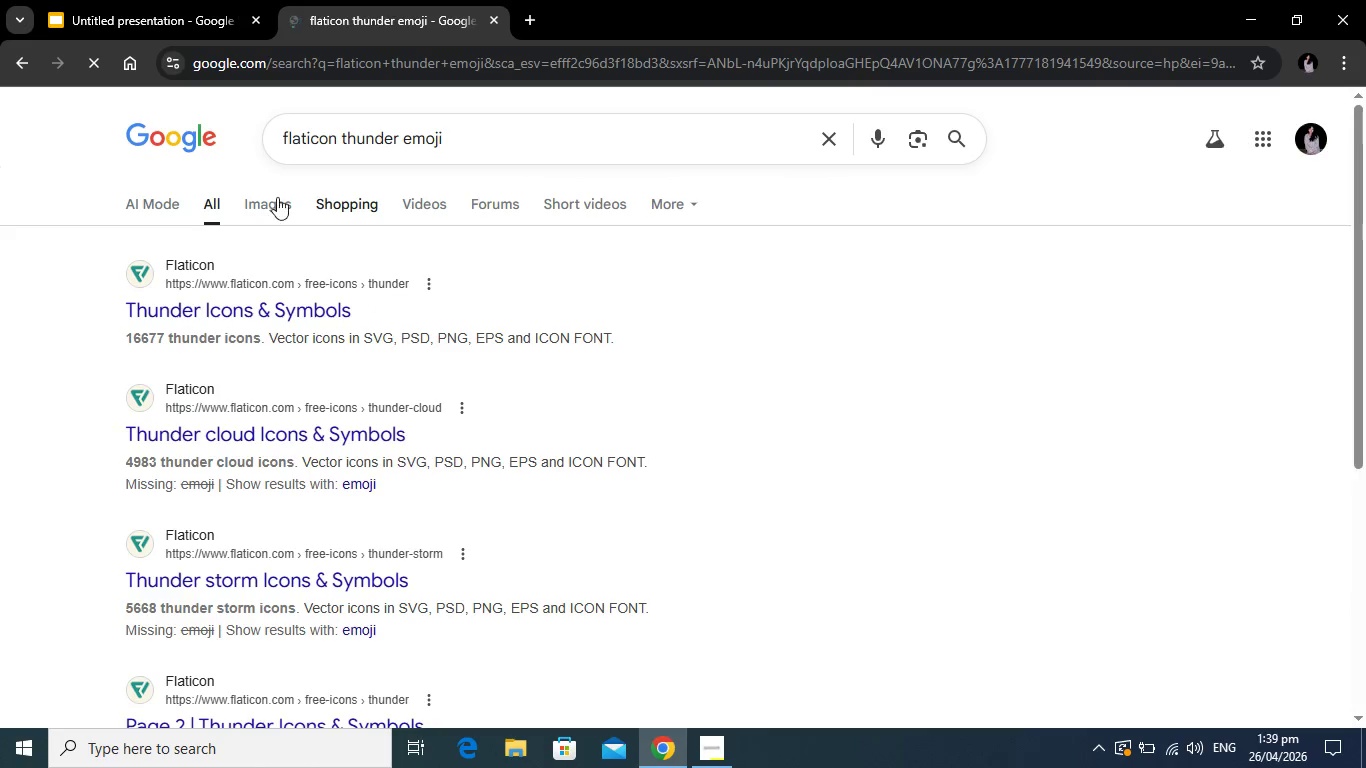 
left_click([272, 197])
 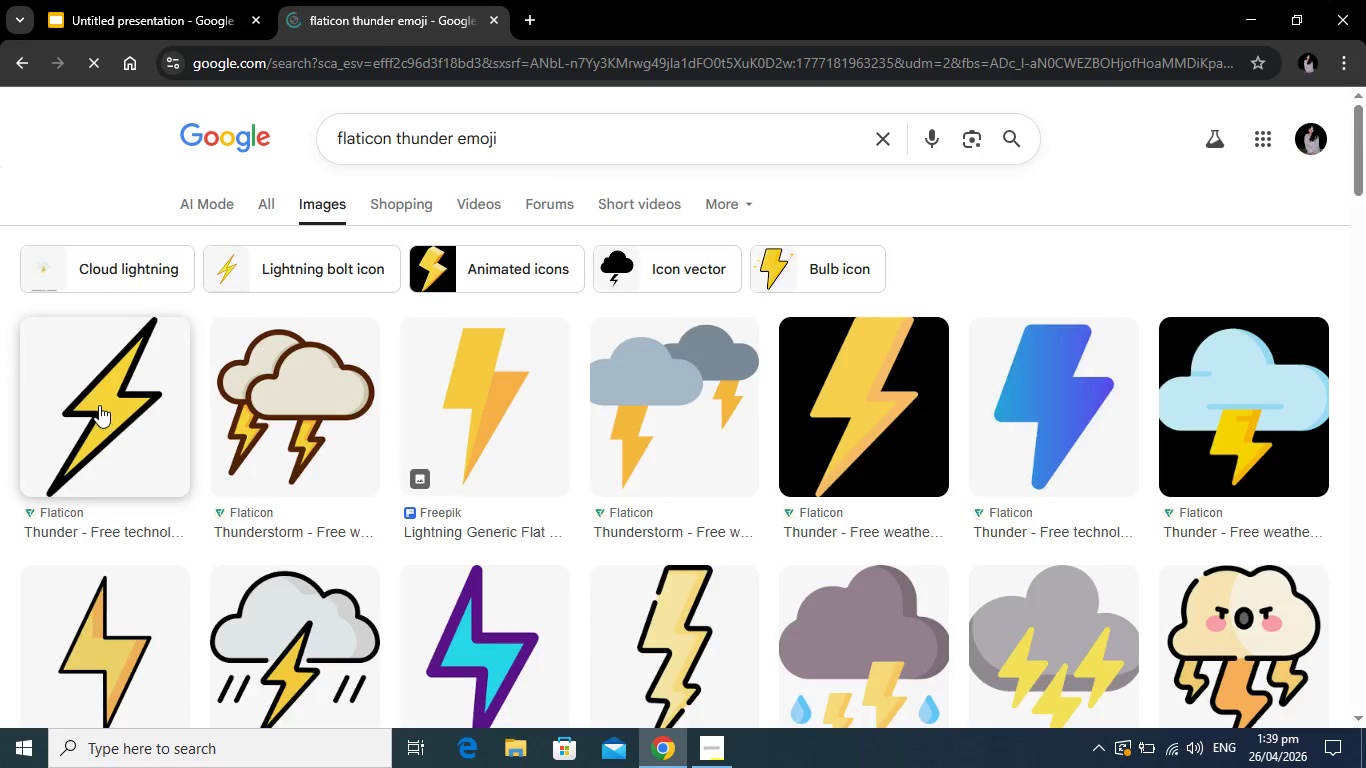 
left_click([122, 0])
 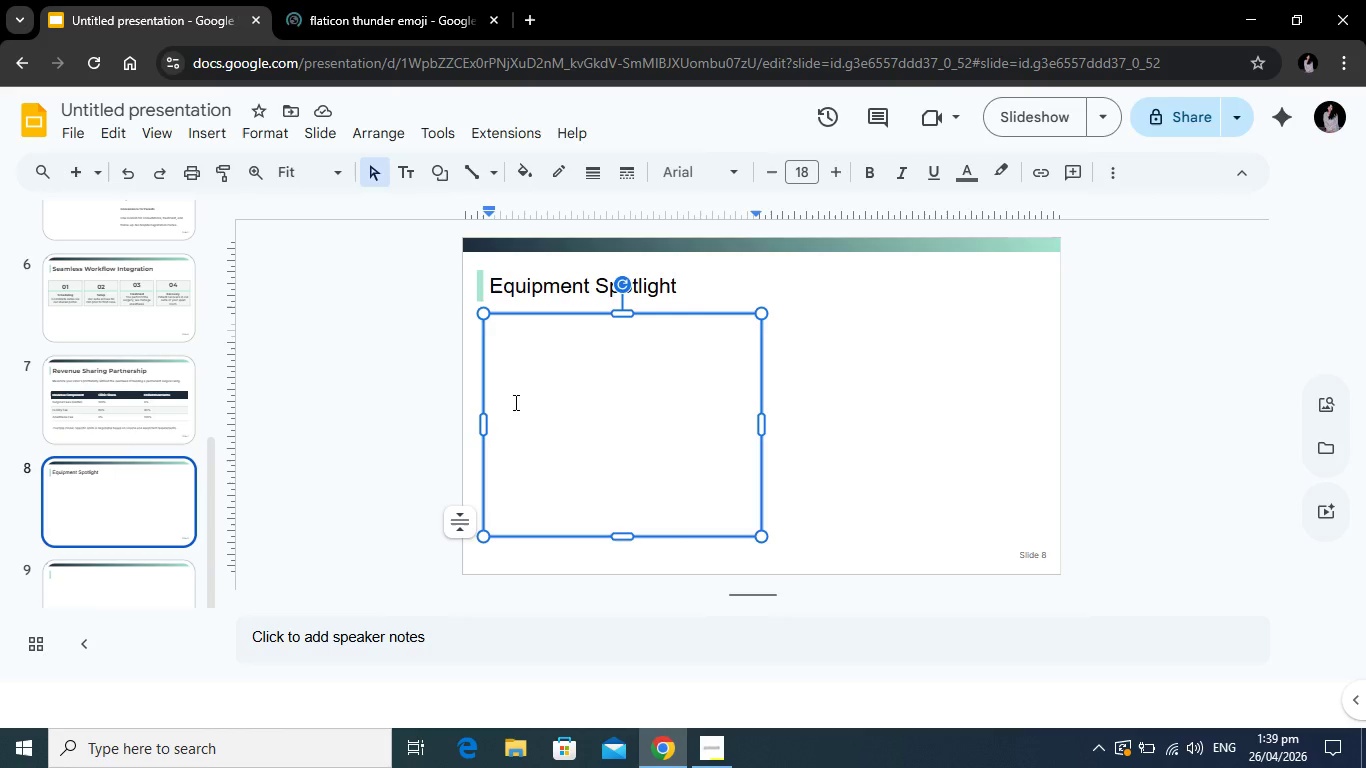 
wait(9.19)
 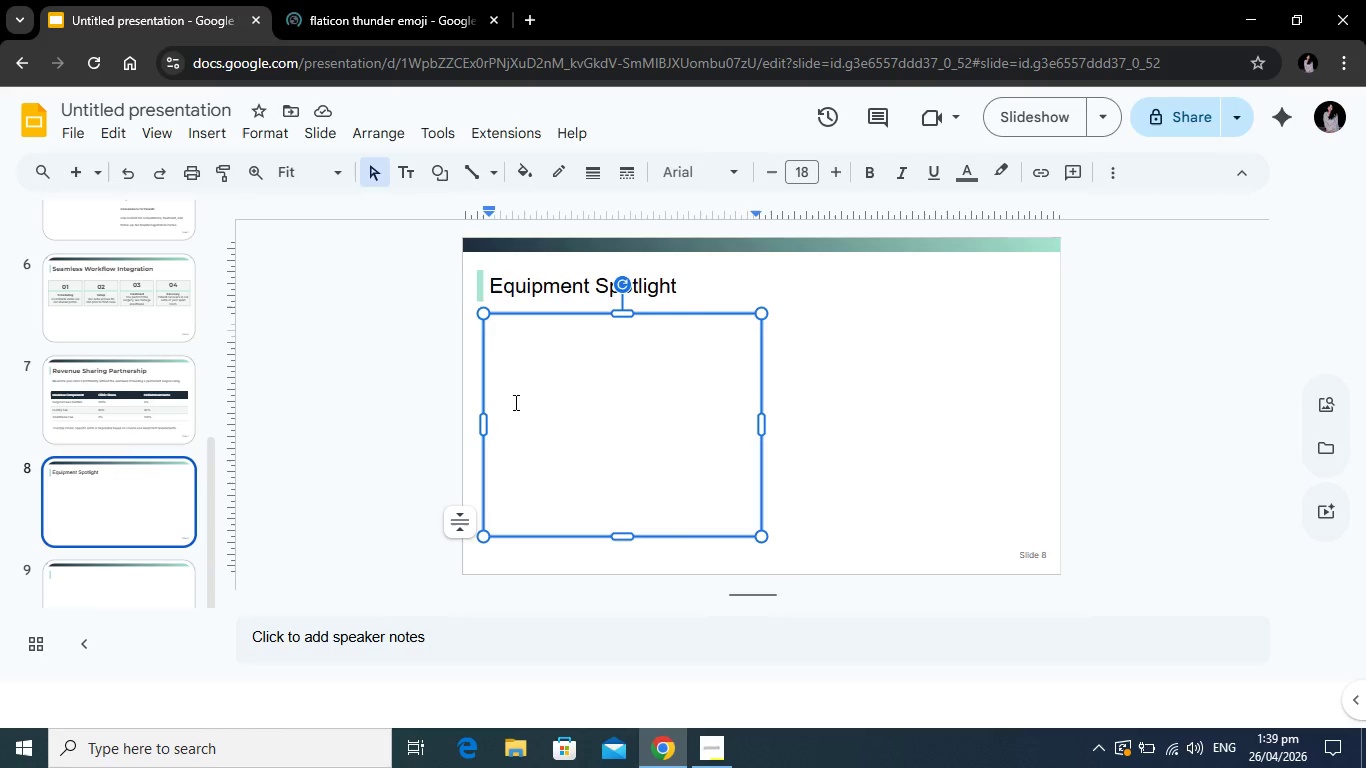 
left_click([214, 124])
 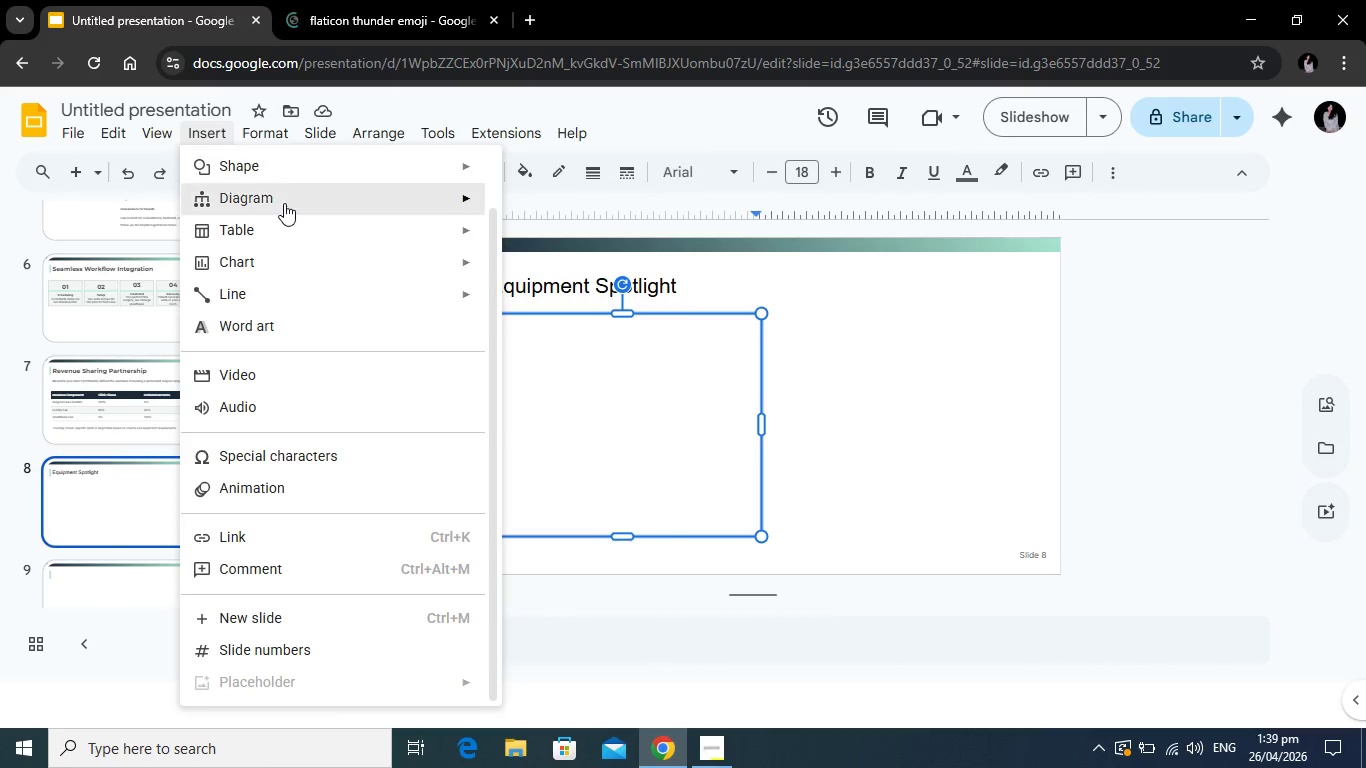 
mouse_move([175, 159])
 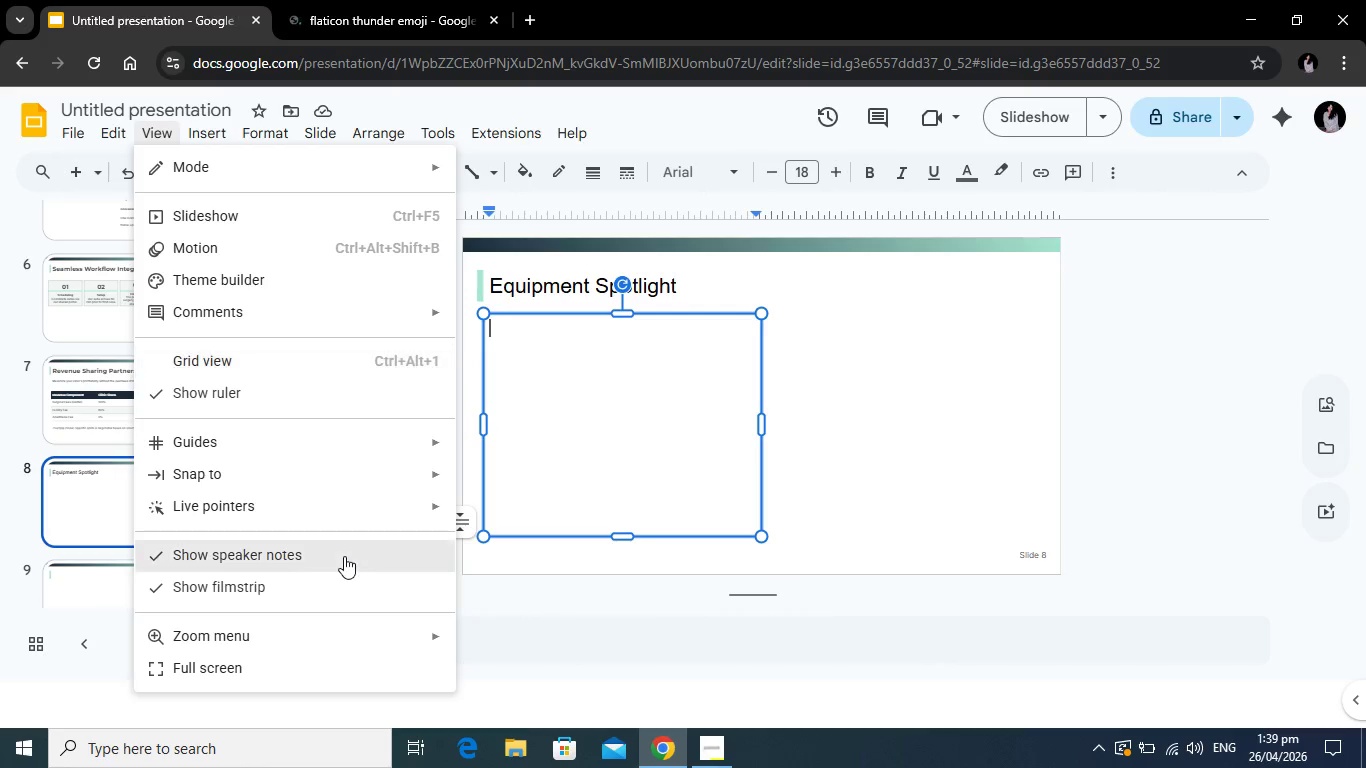 
scroll: coordinate [344, 556], scroll_direction: down, amount: 1.0
 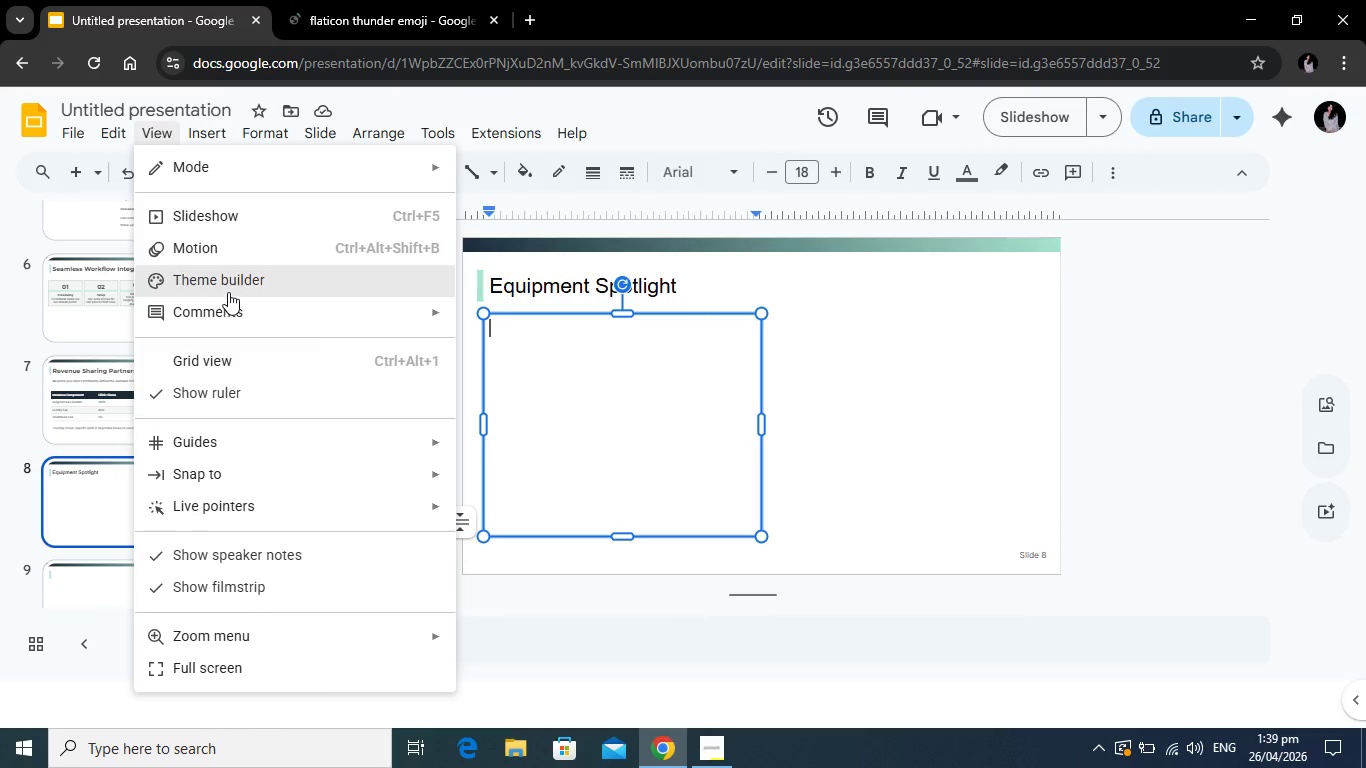 
left_click([230, 283])
 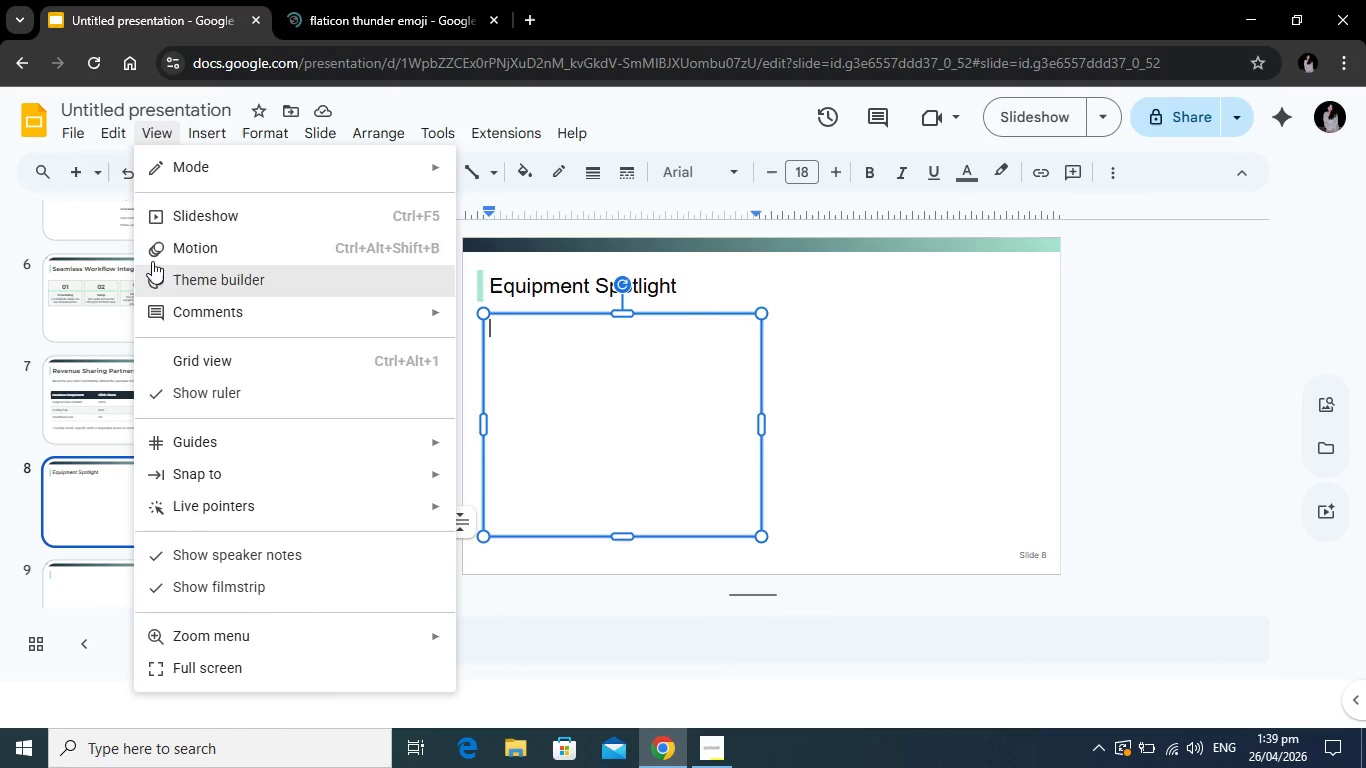 
mouse_move([94, 243])
 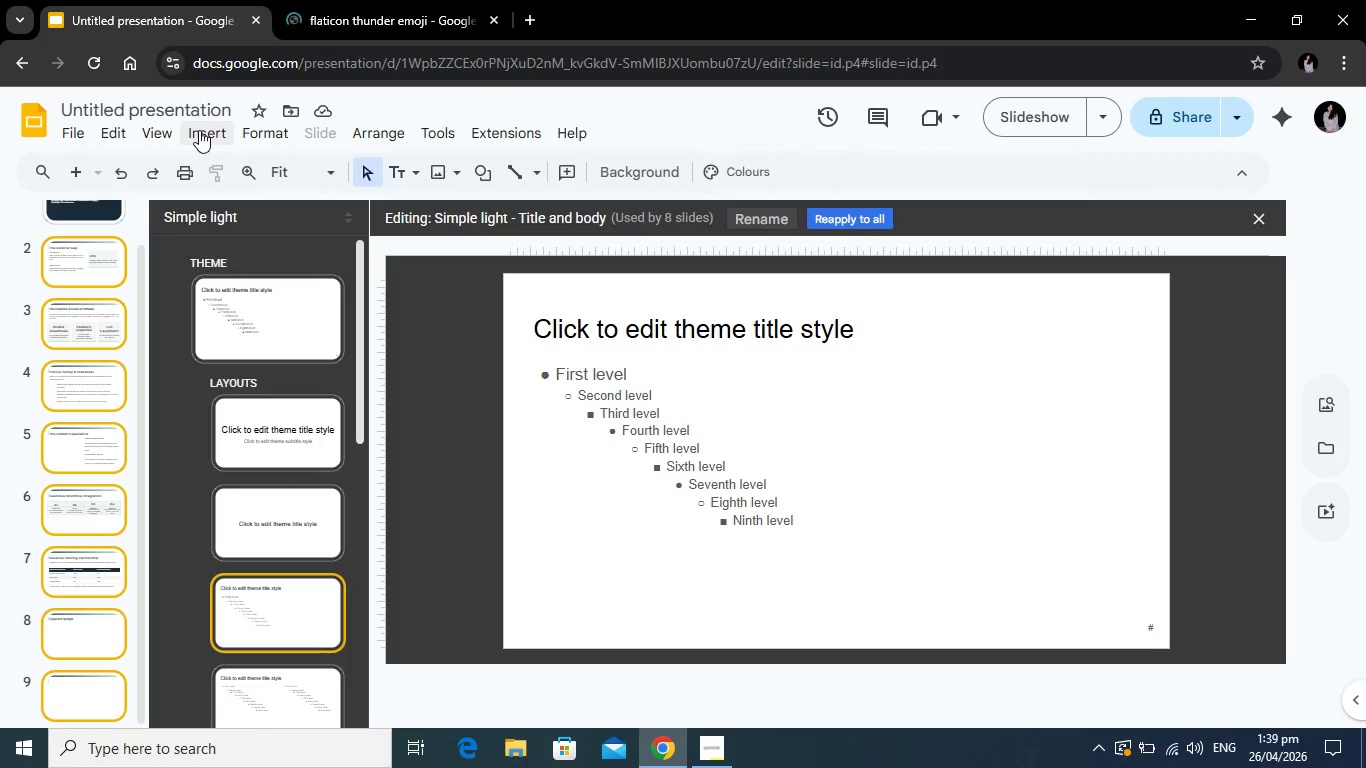 
left_click([196, 134])
 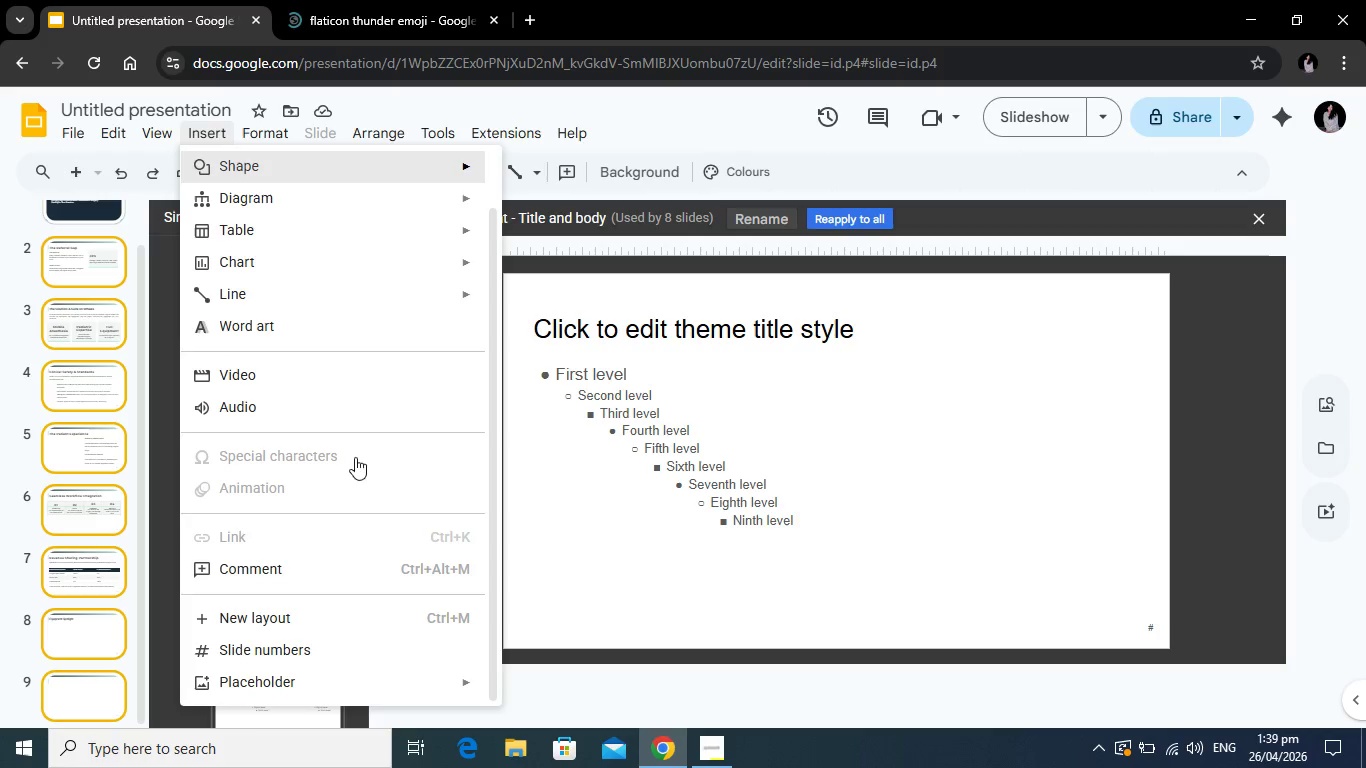 
scroll: coordinate [370, 619], scroll_direction: down, amount: 1.0
 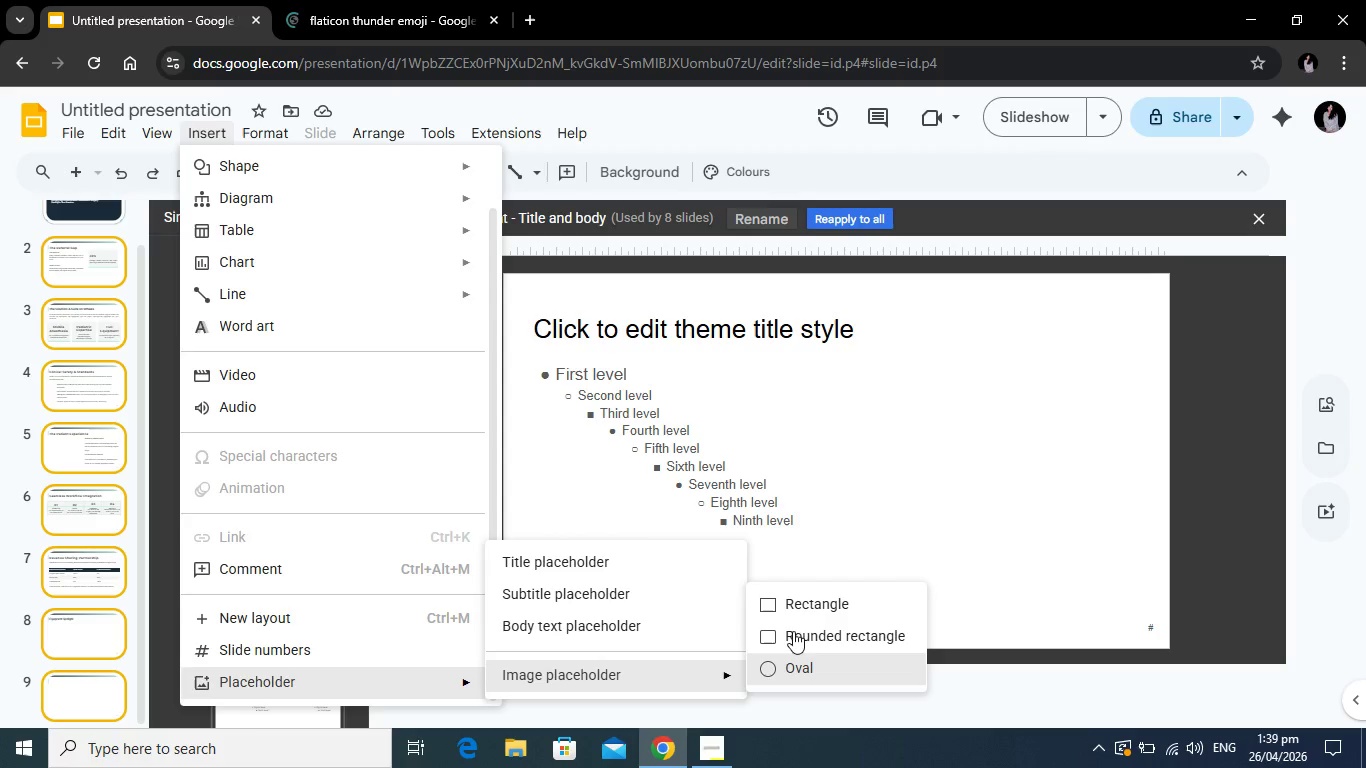 
left_click([803, 601])
 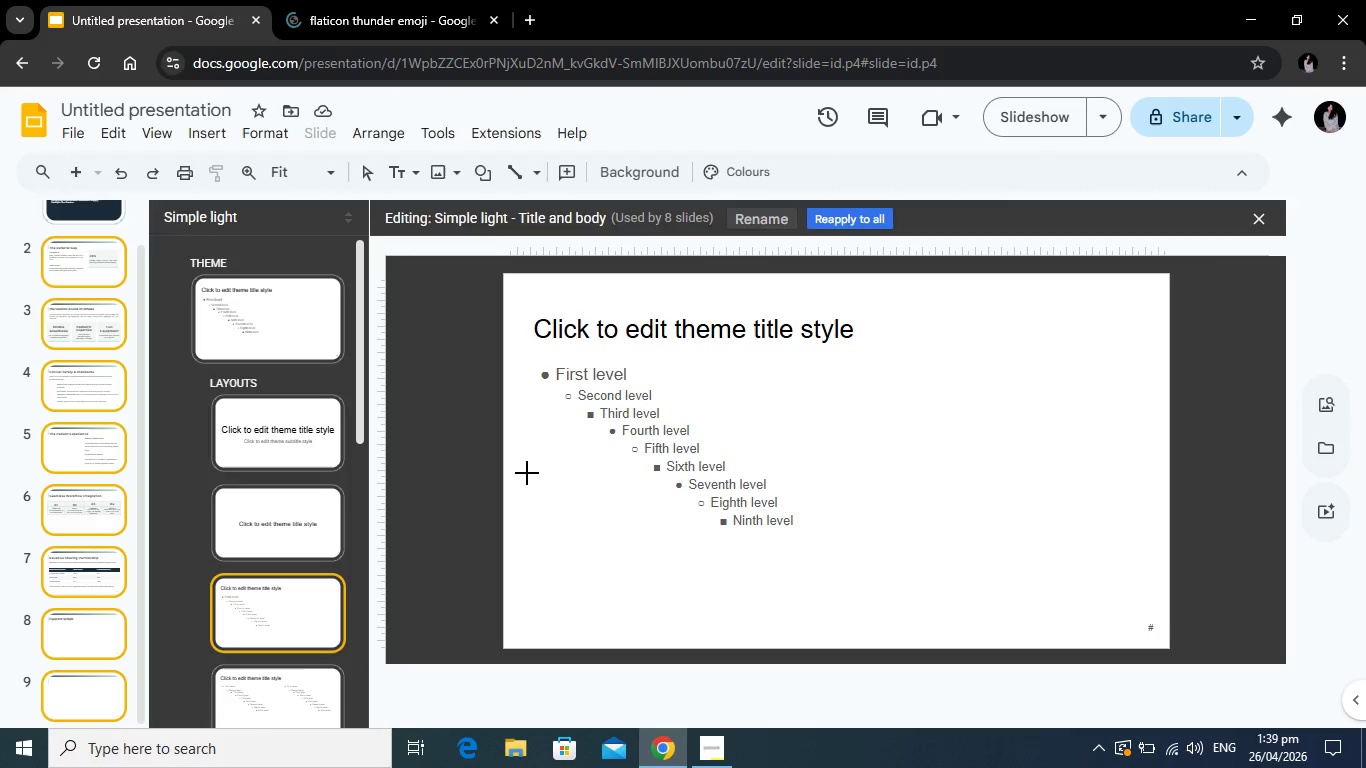 
left_click_drag(start_coordinate=[535, 470], to_coordinate=[583, 510])
 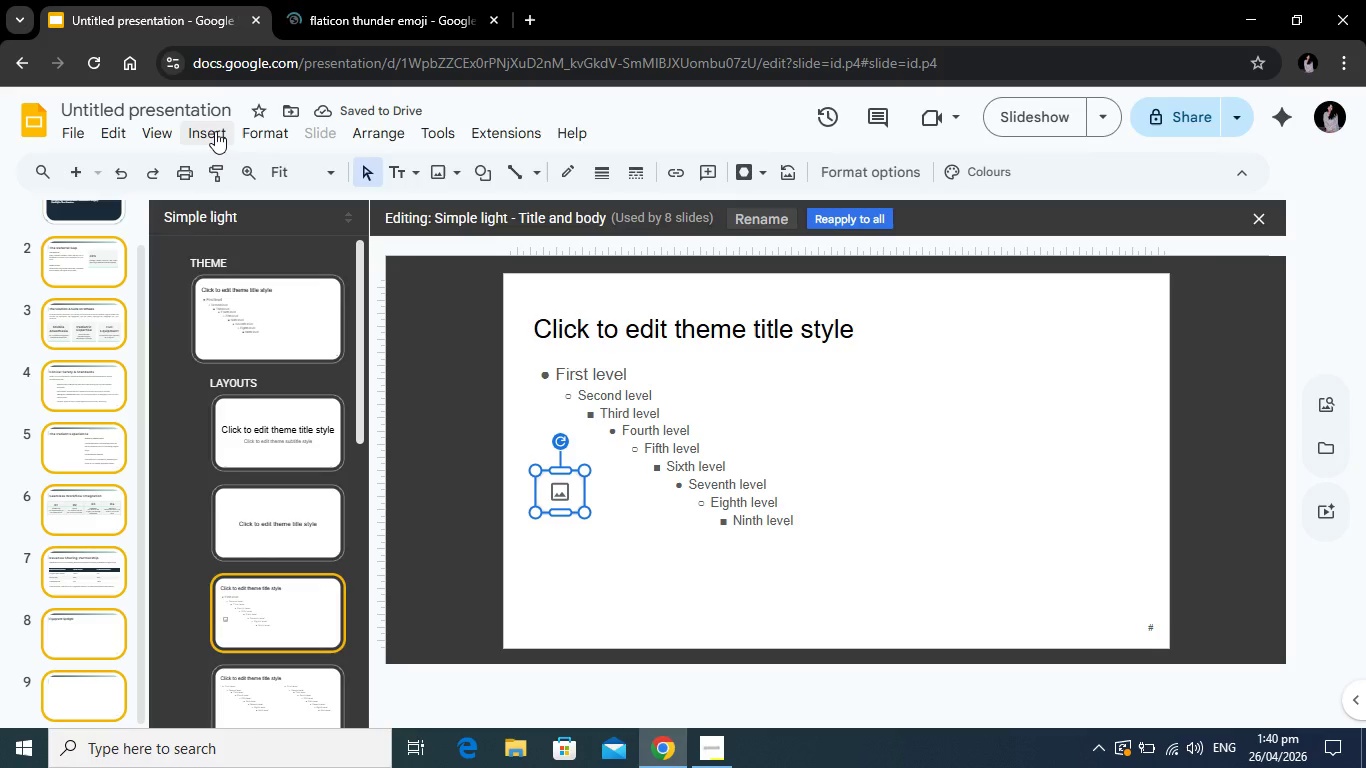 
wait(6.31)
 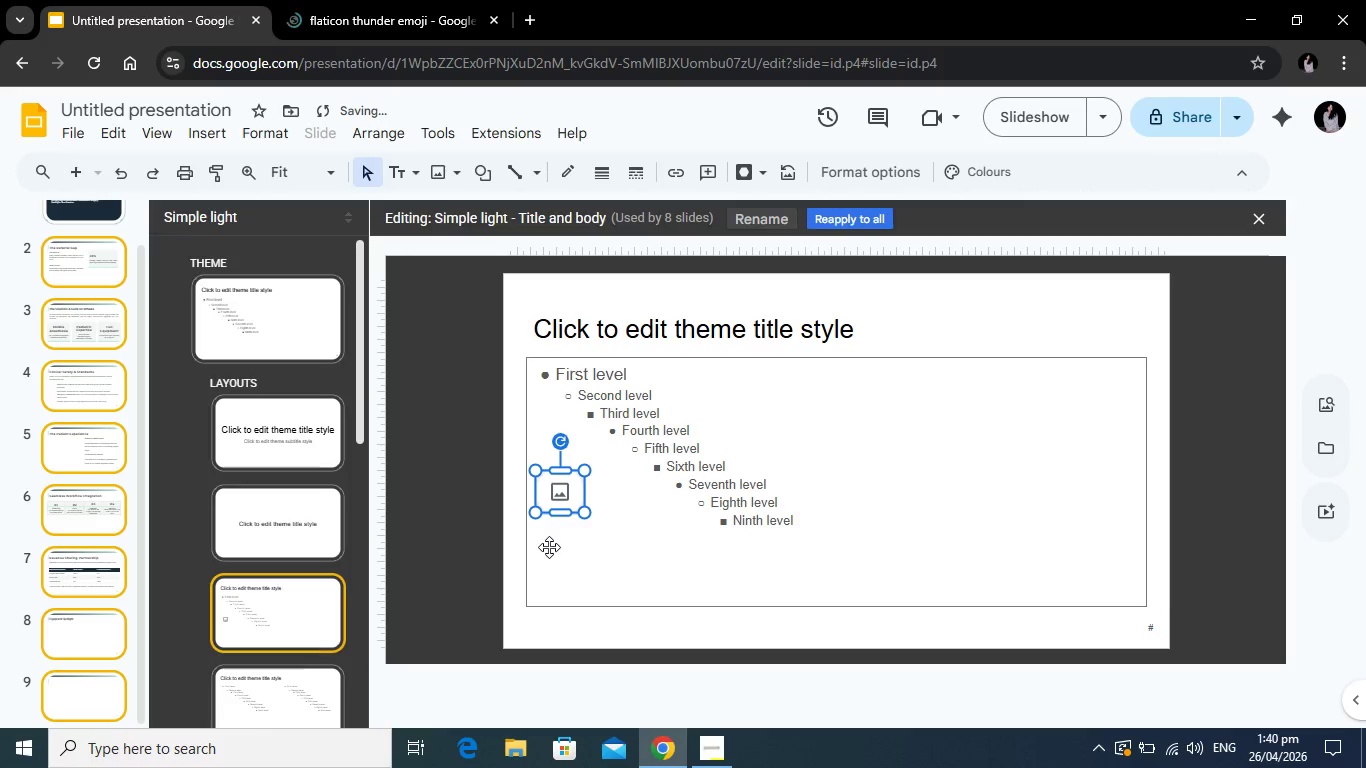 
left_click([203, 132])
 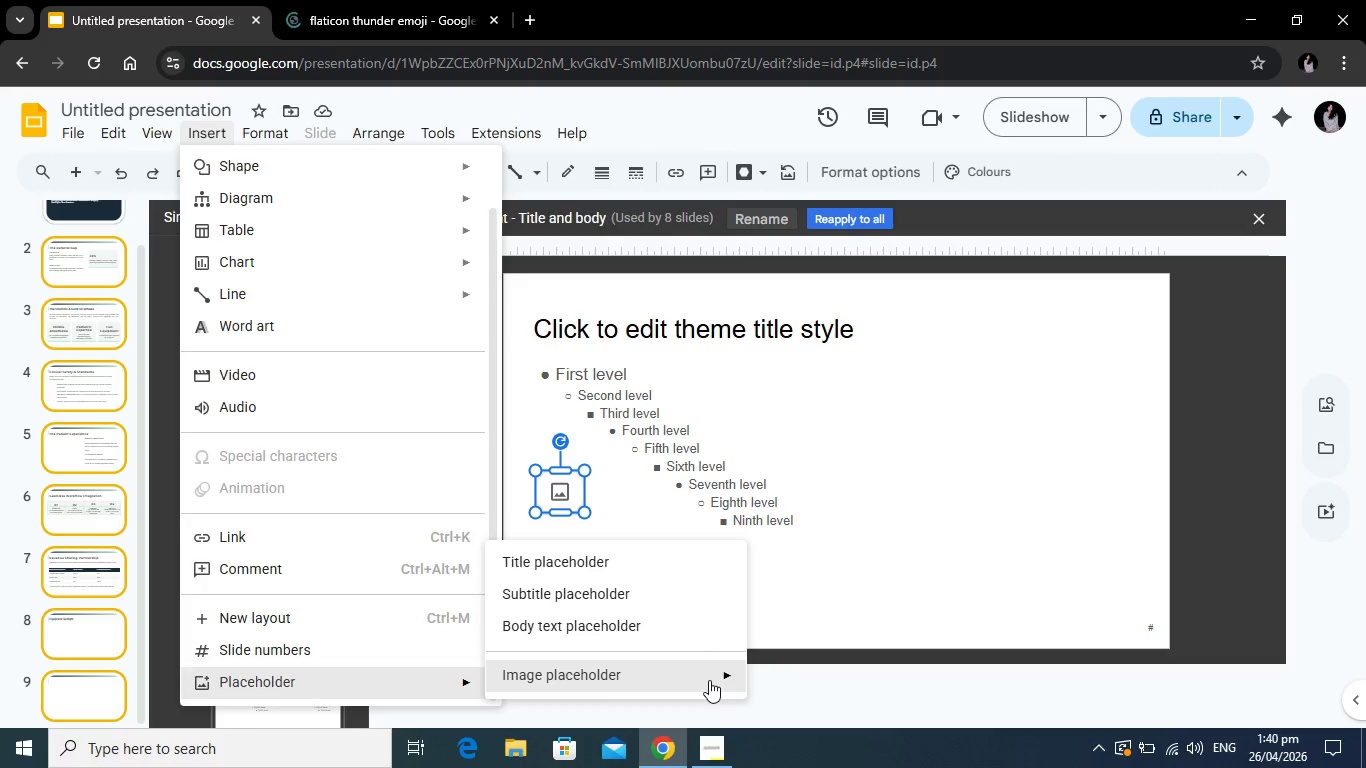 
wait(6.2)
 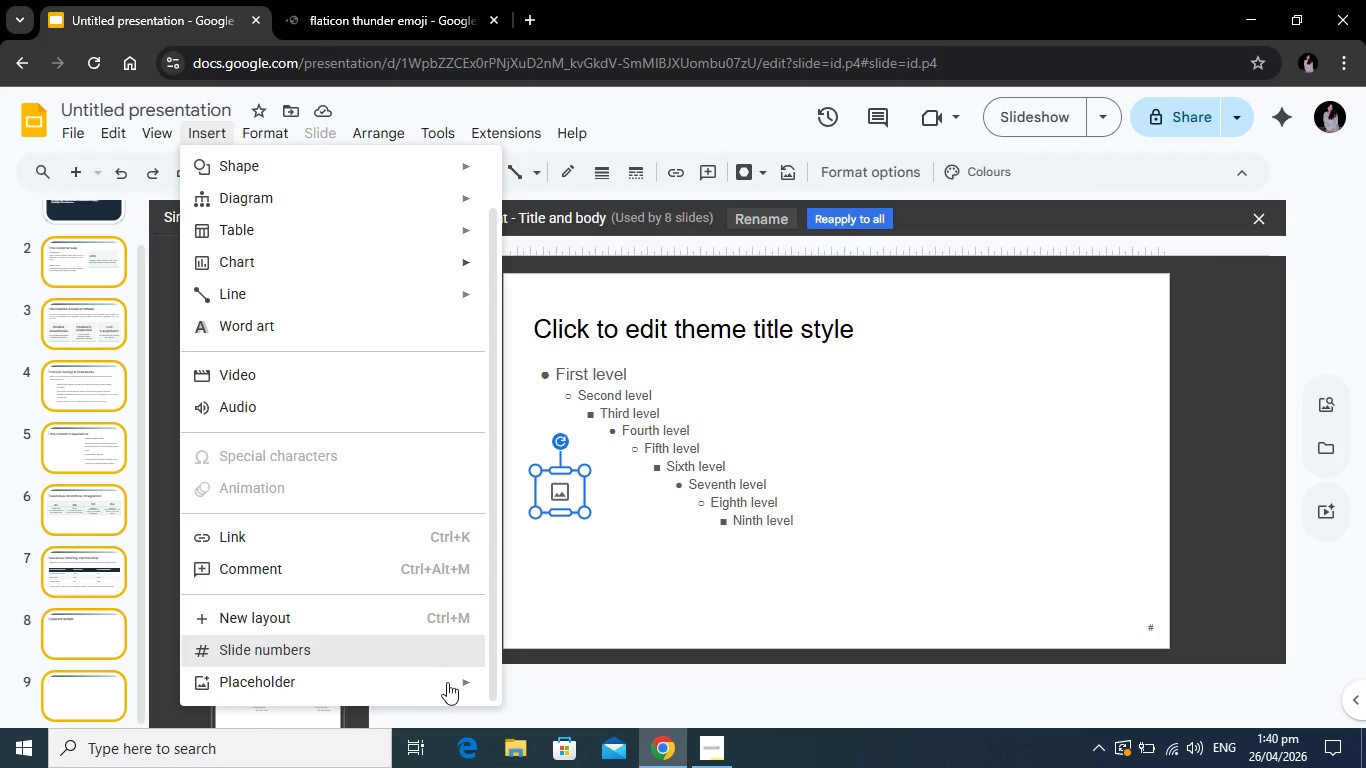 
left_click([801, 600])
 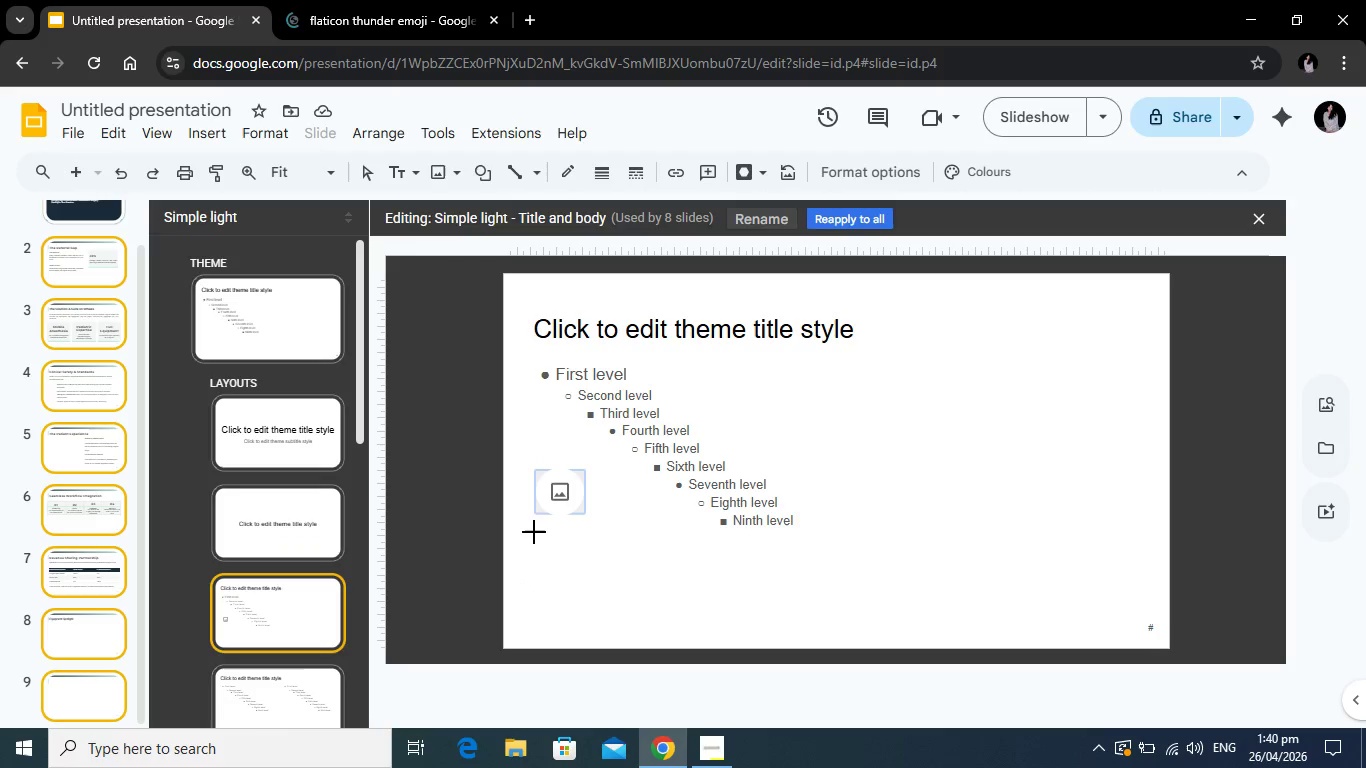 
left_click_drag(start_coordinate=[534, 532], to_coordinate=[589, 585])
 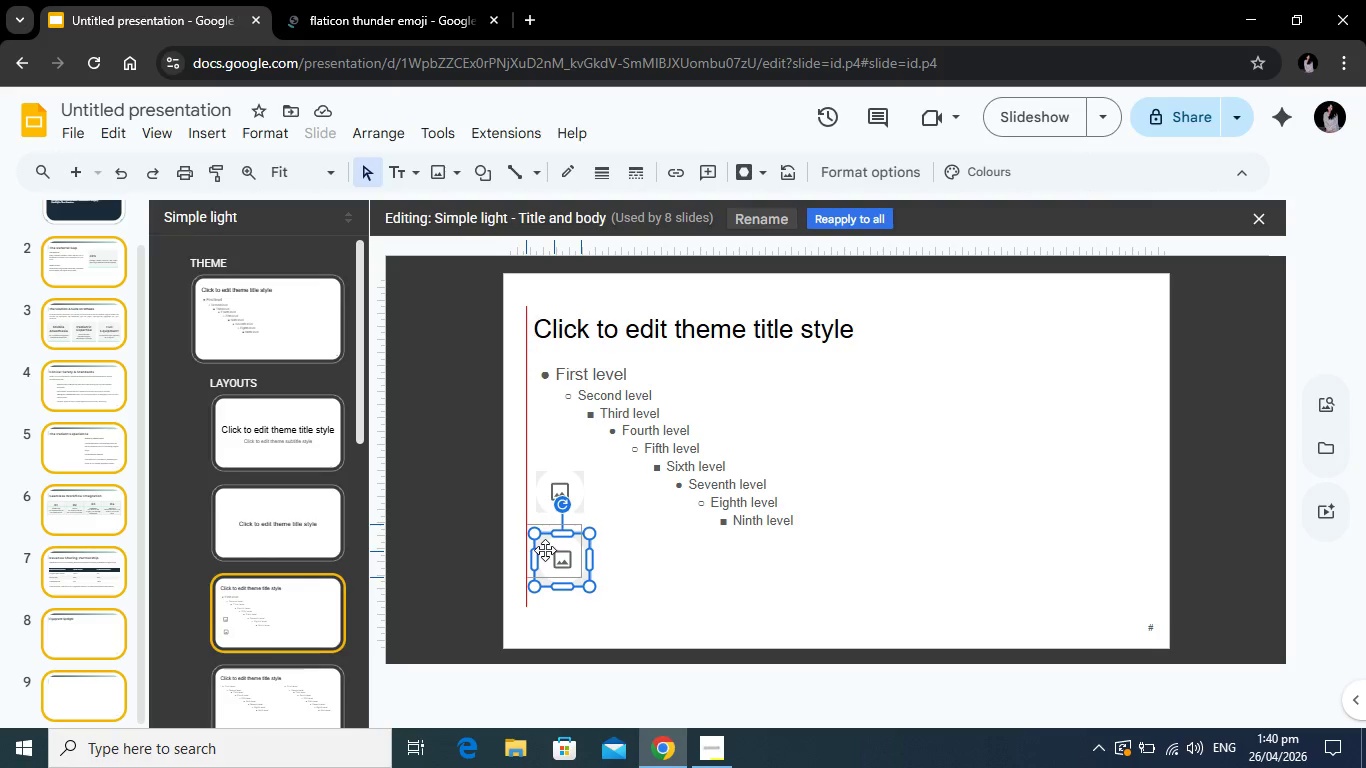 
wait(7.66)
 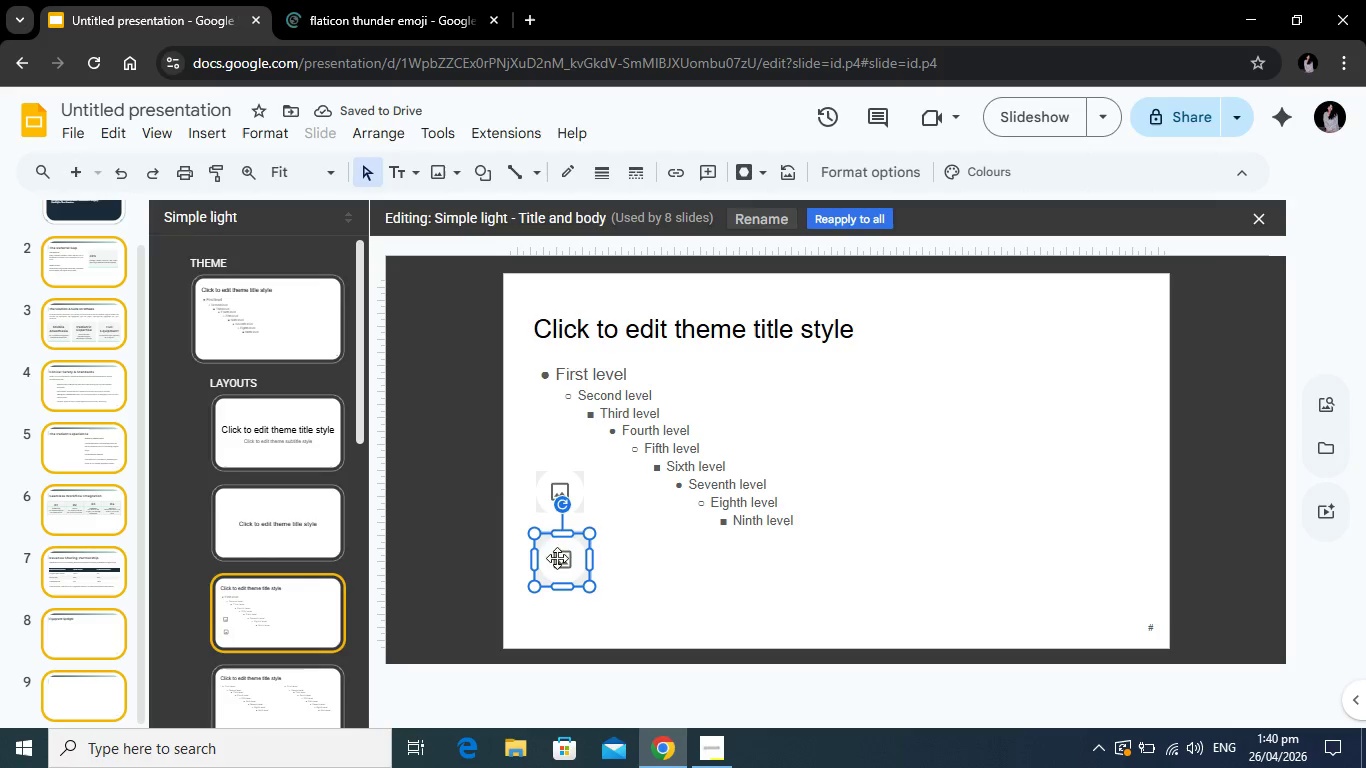 
key(Backspace)
 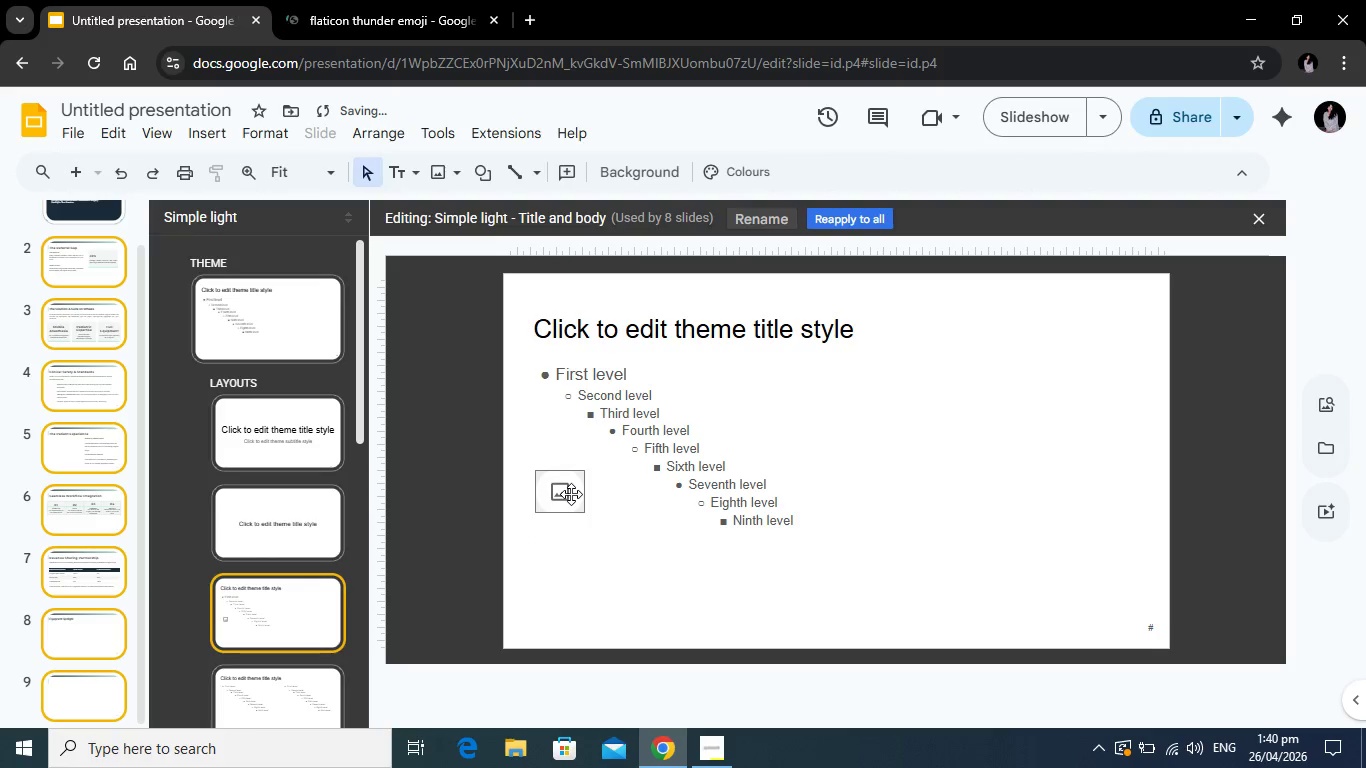 
left_click([571, 494])
 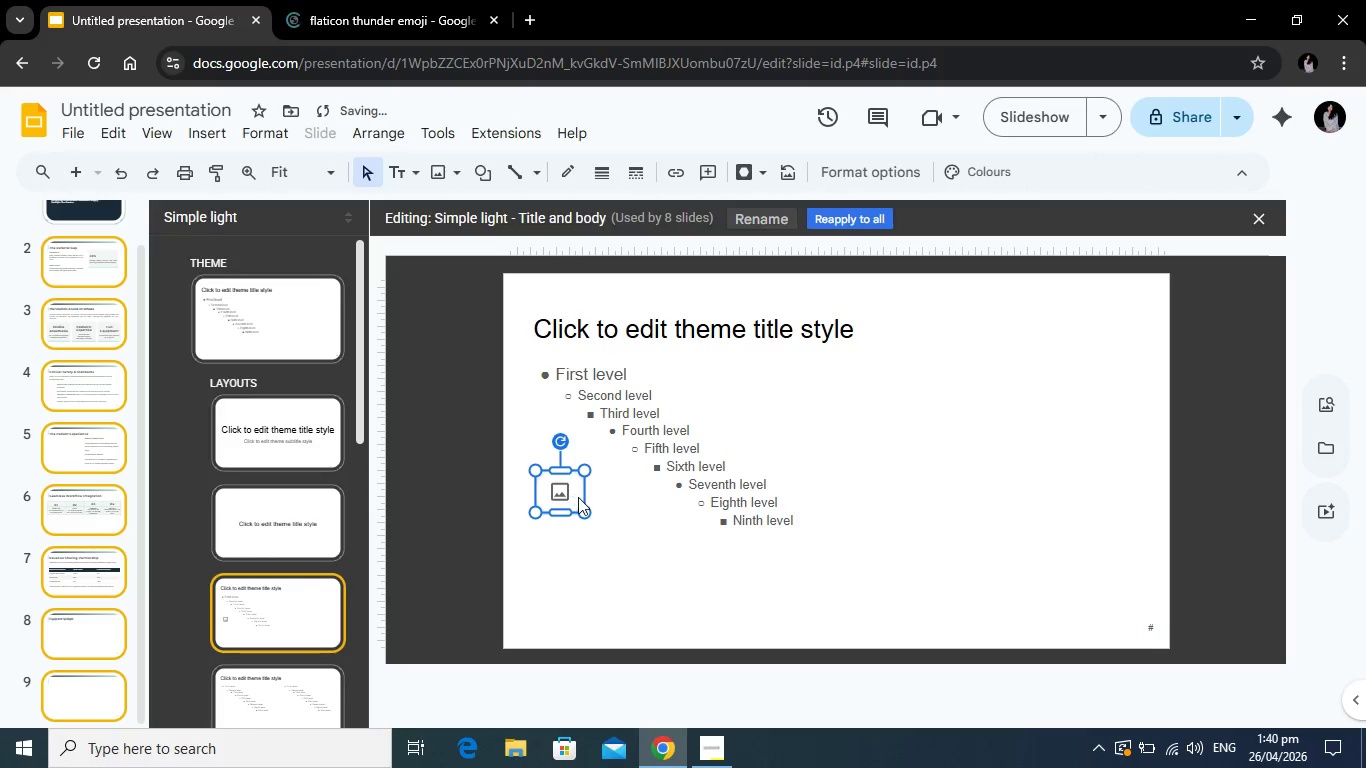 
key(Control+C)
 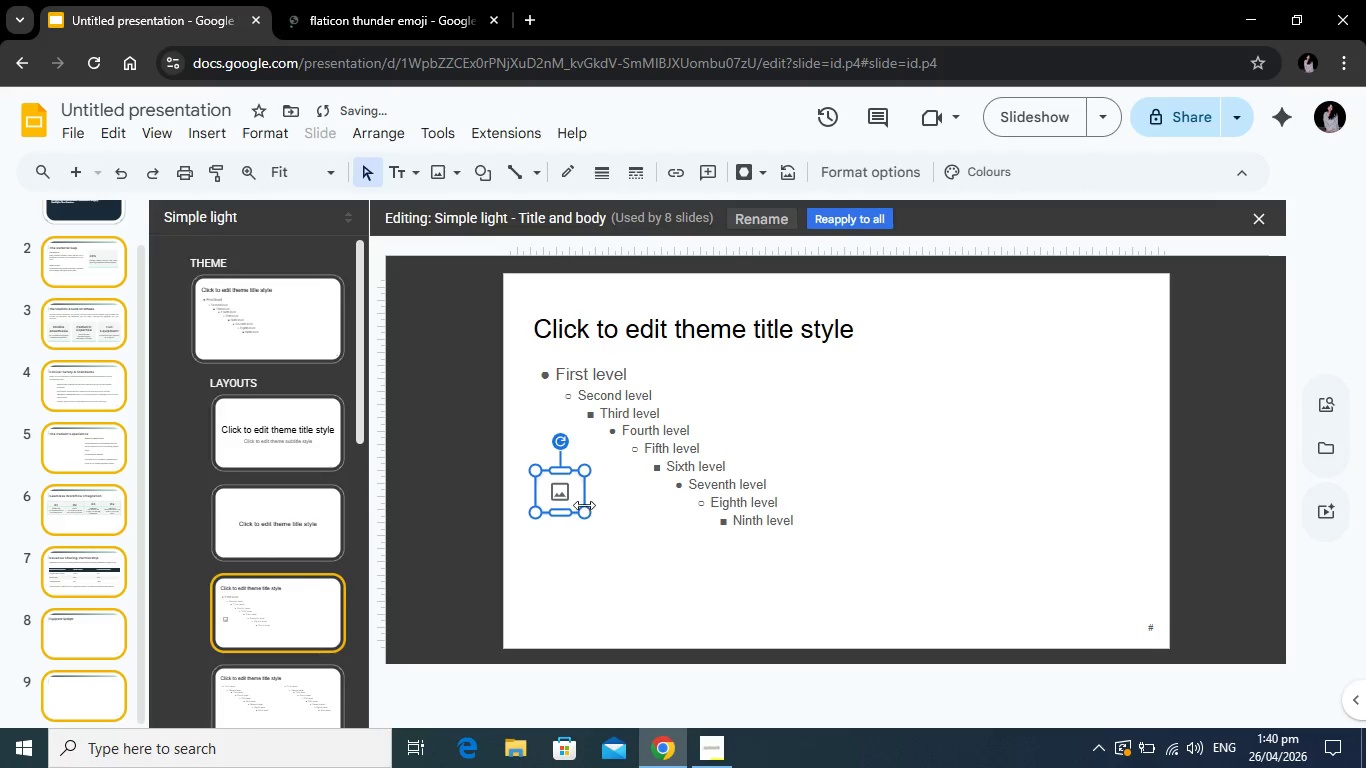 
key(Control+V)
 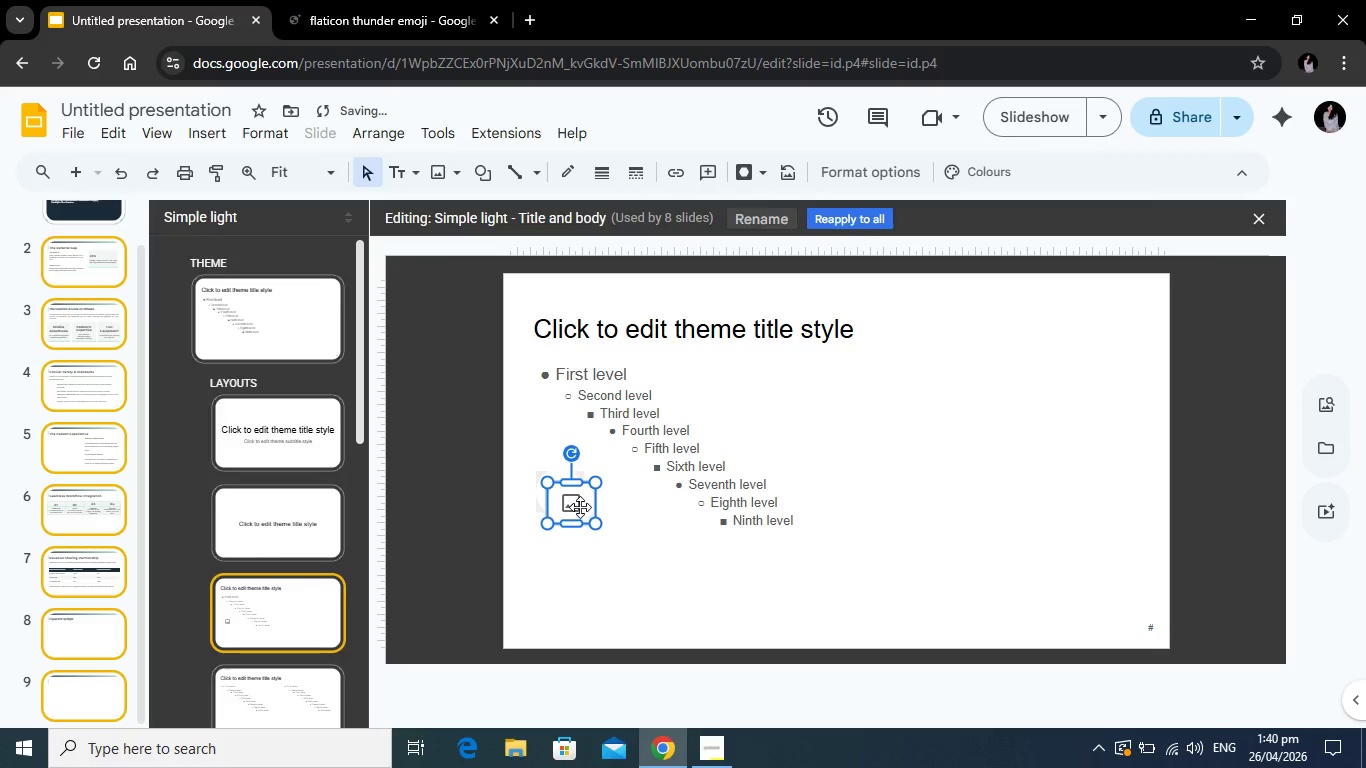 
key(Control+V)
 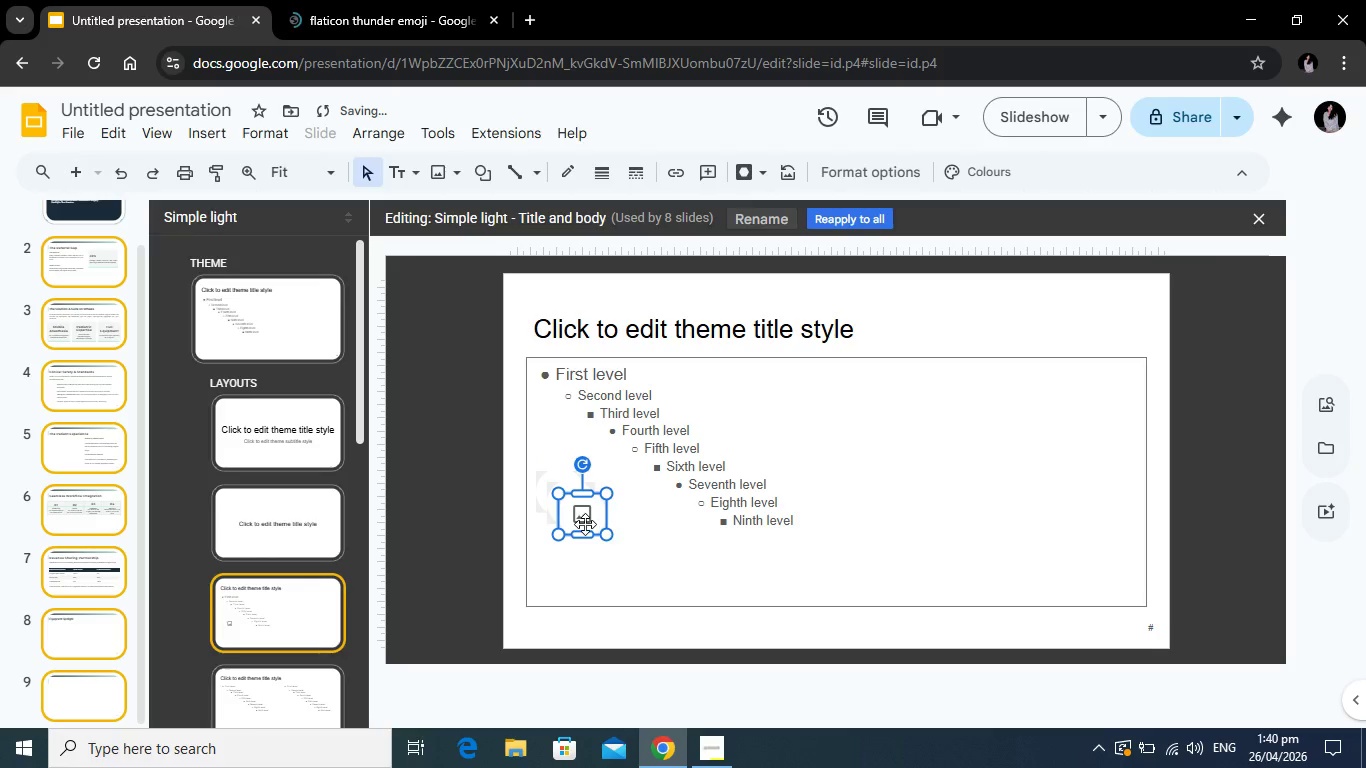 
left_click_drag(start_coordinate=[585, 520], to_coordinate=[573, 576])
 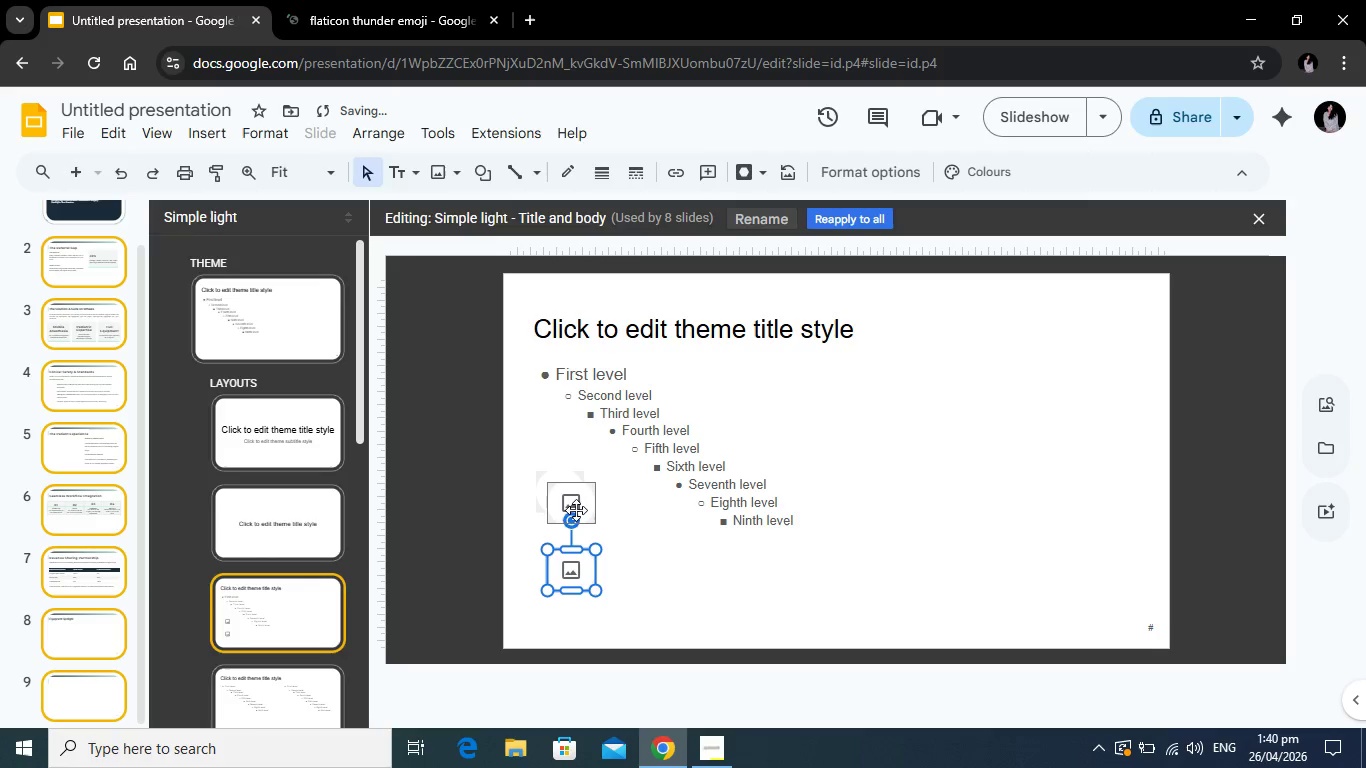 
left_click_drag(start_coordinate=[576, 510], to_coordinate=[647, 549])
 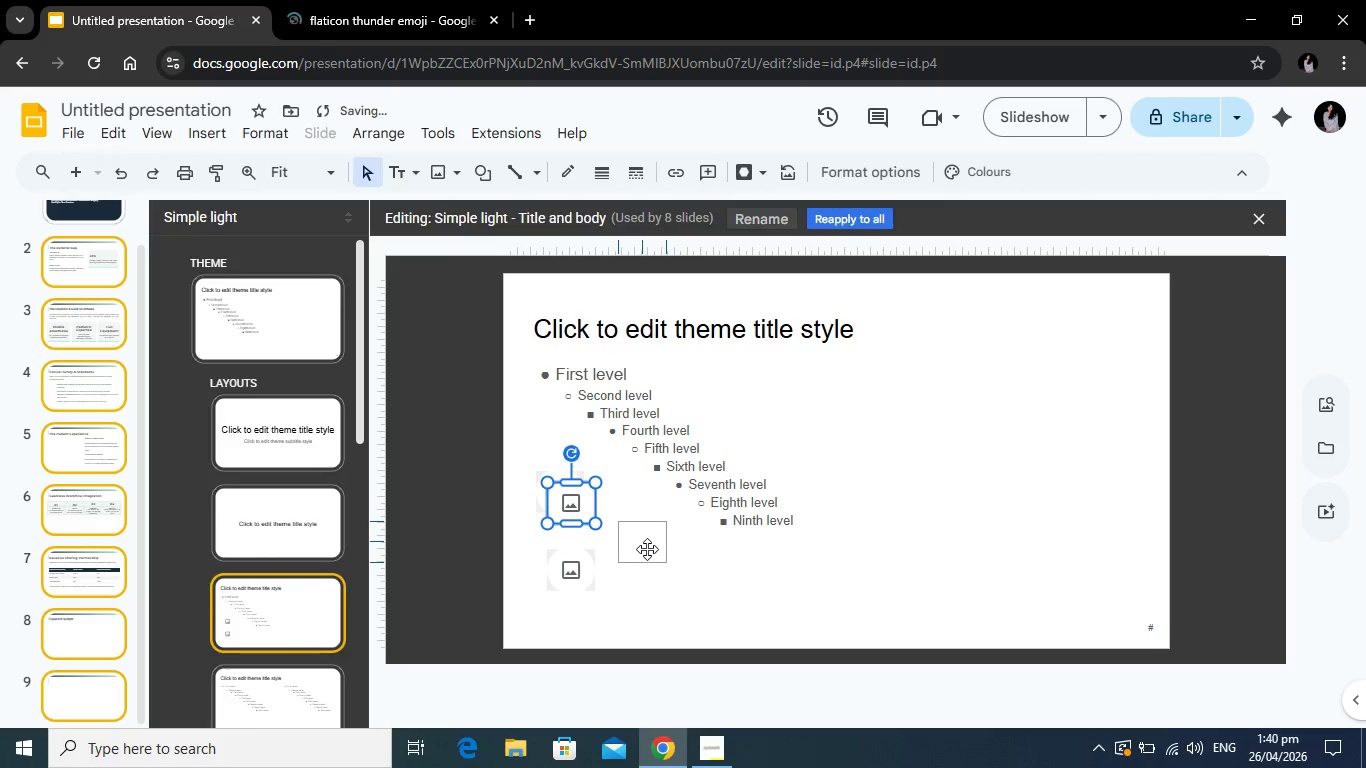 
key(Control+V)
 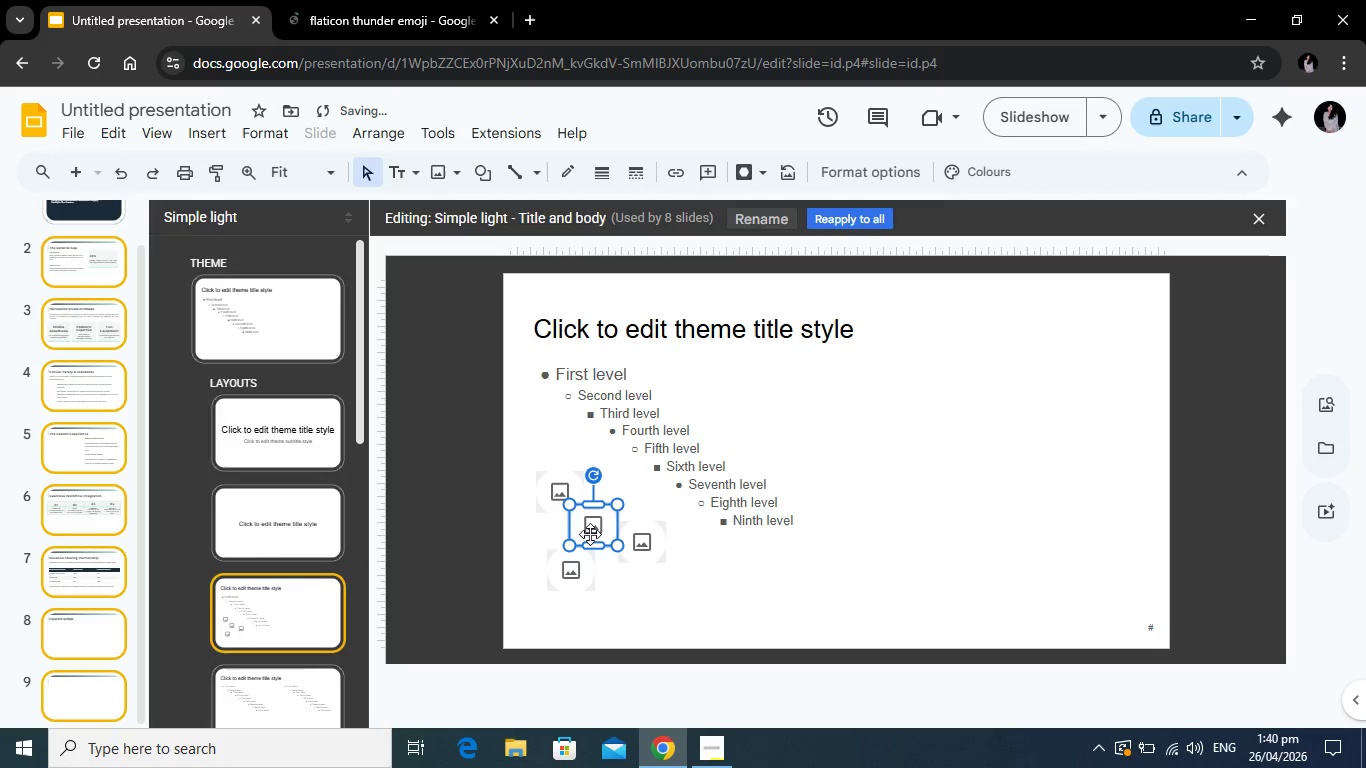 
left_click_drag(start_coordinate=[590, 534], to_coordinate=[649, 606])
 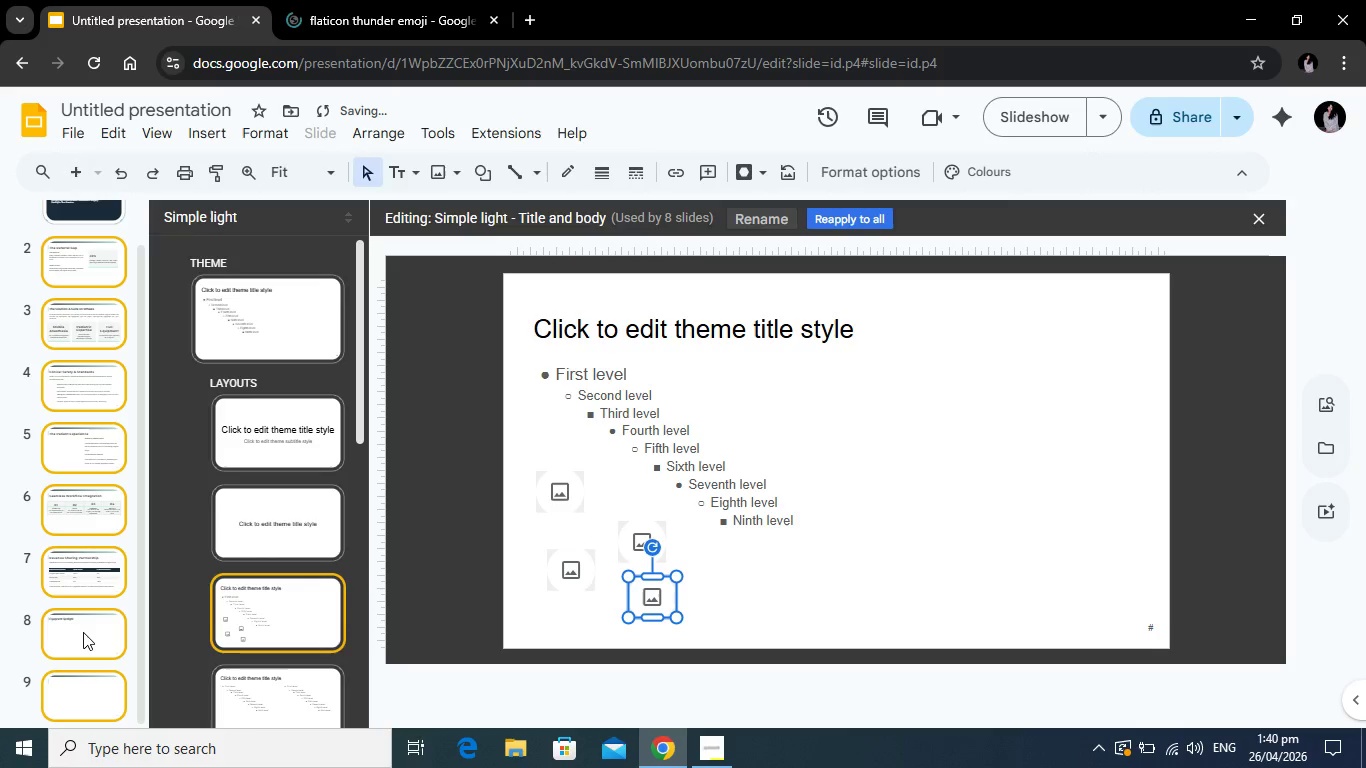 
left_click([83, 632])
 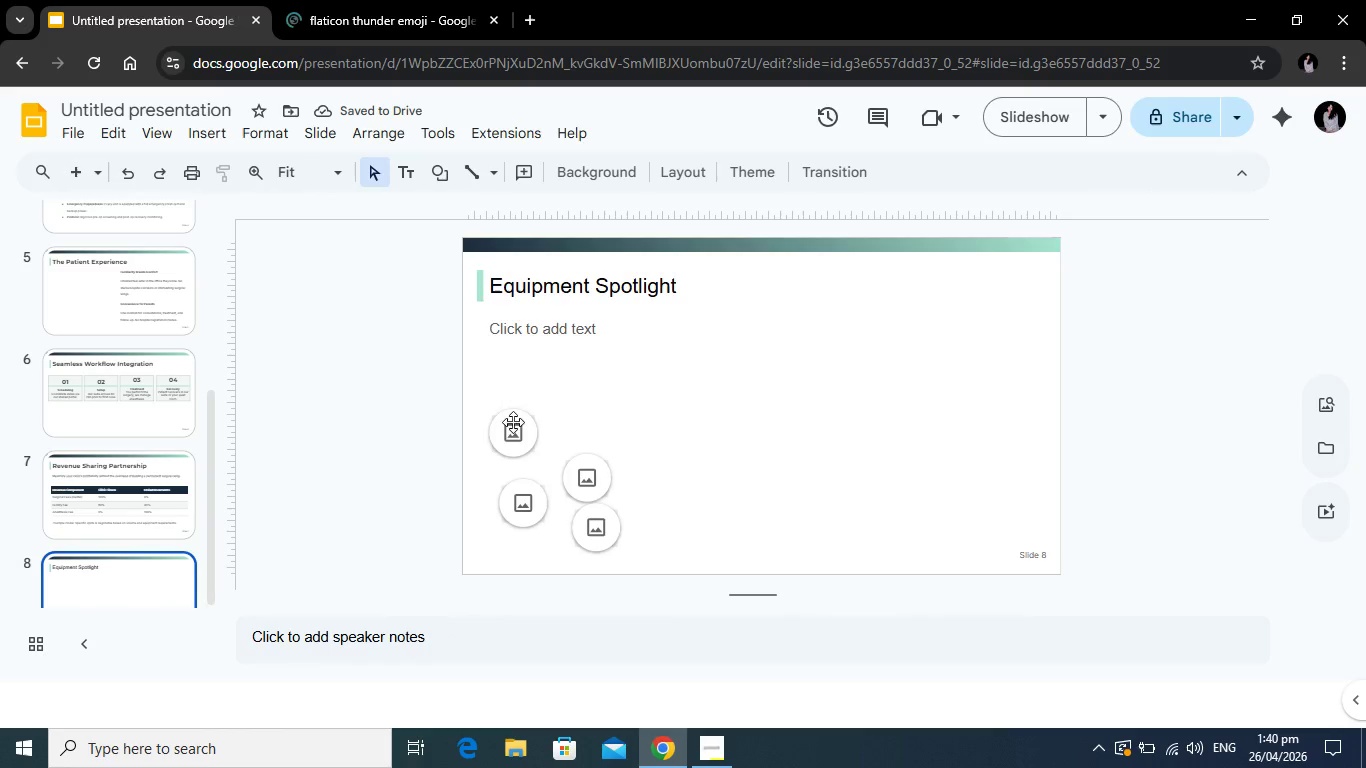 
left_click_drag(start_coordinate=[514, 428], to_coordinate=[512, 342])
 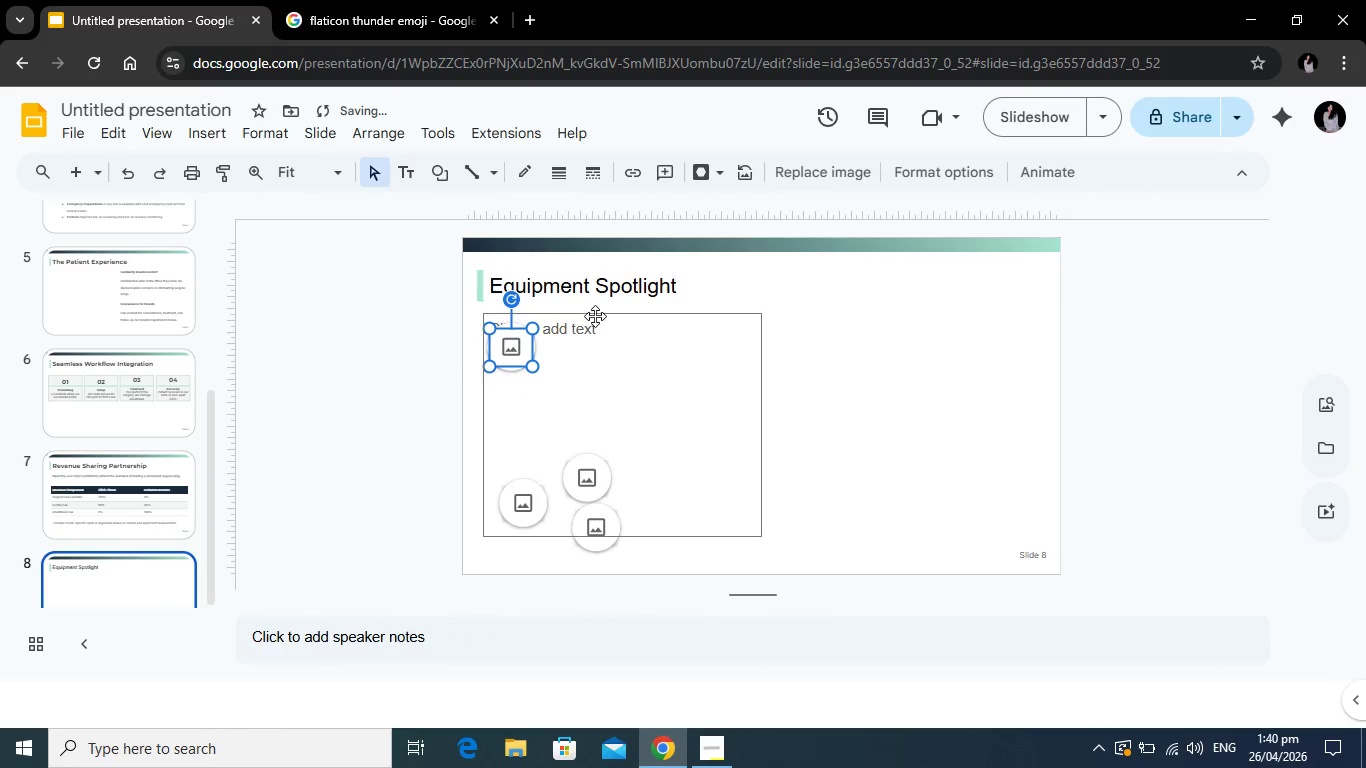 
left_click_drag(start_coordinate=[595, 316], to_coordinate=[654, 318])
 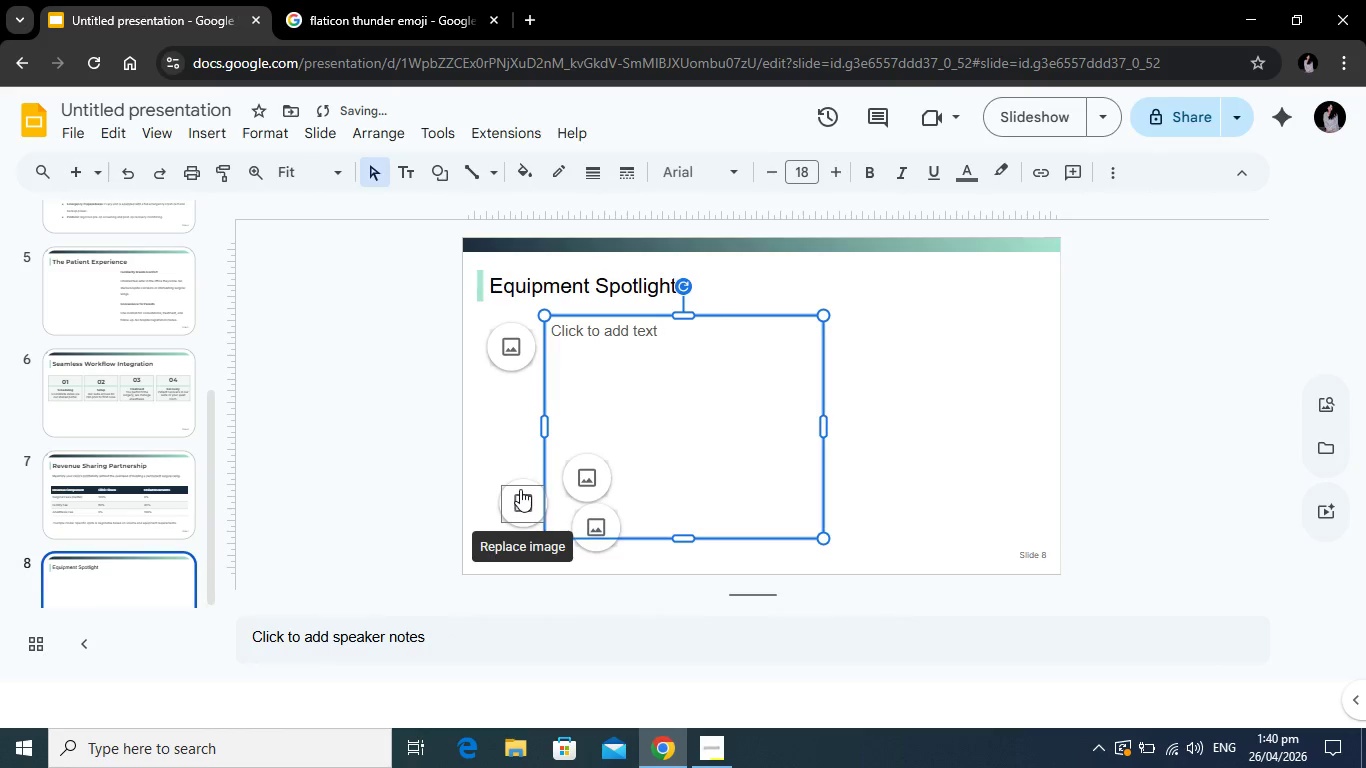 
left_click_drag(start_coordinate=[520, 489], to_coordinate=[511, 382])
 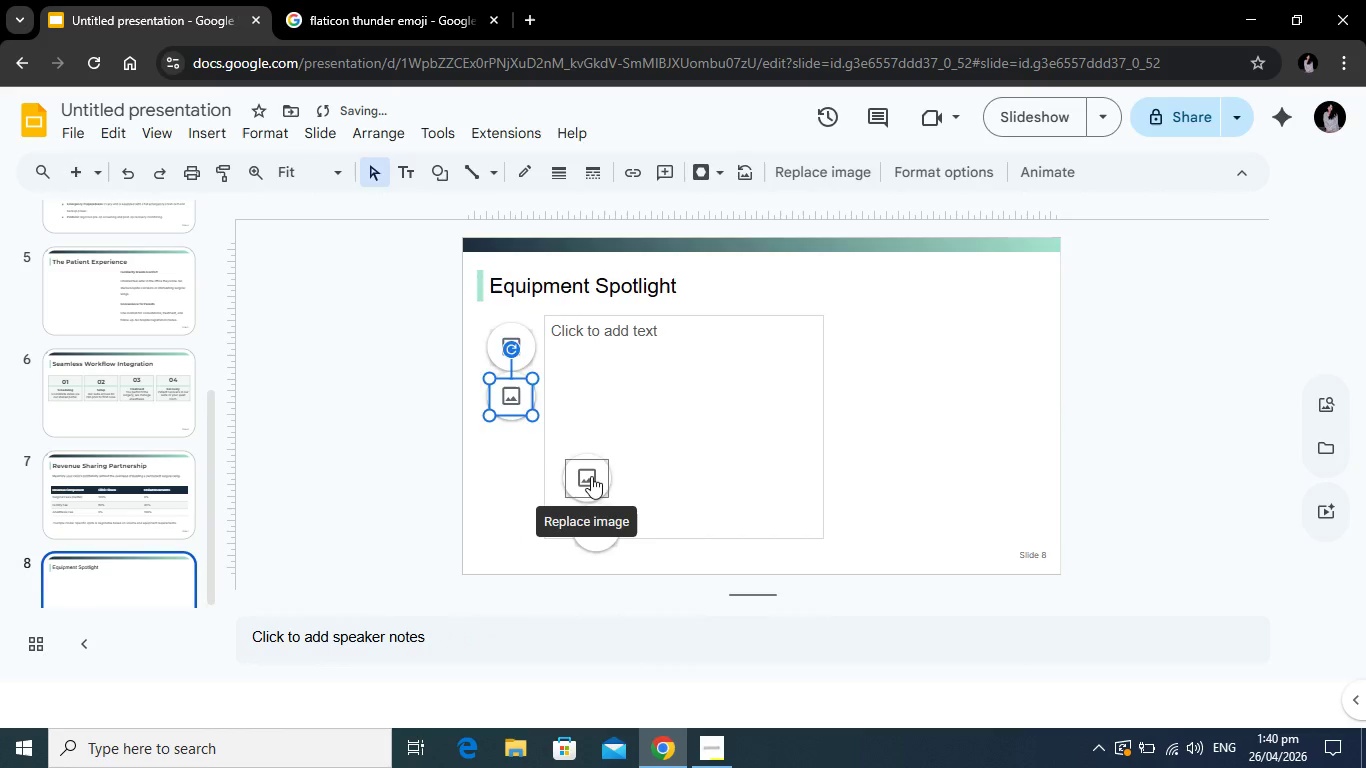 
left_click_drag(start_coordinate=[591, 476], to_coordinate=[516, 454])
 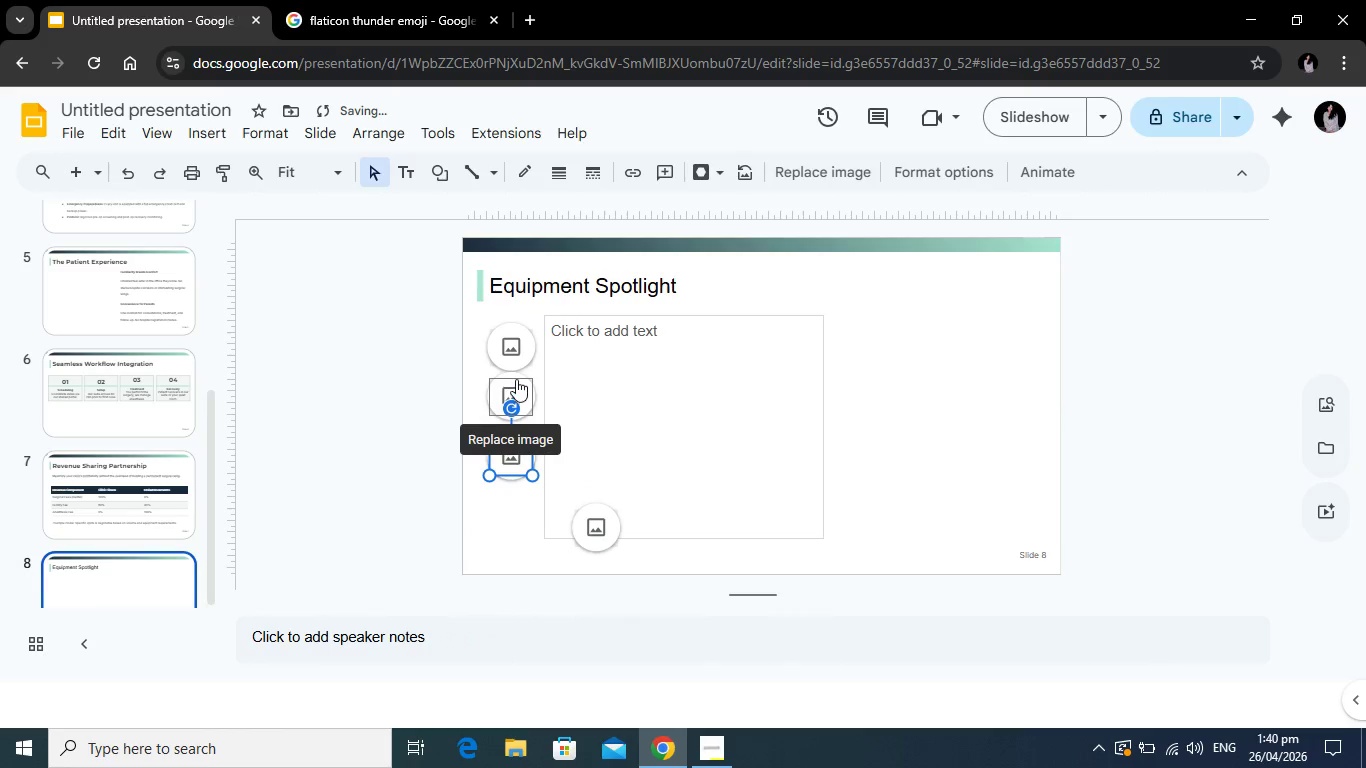 
left_click_drag(start_coordinate=[516, 379], to_coordinate=[516, 388])
 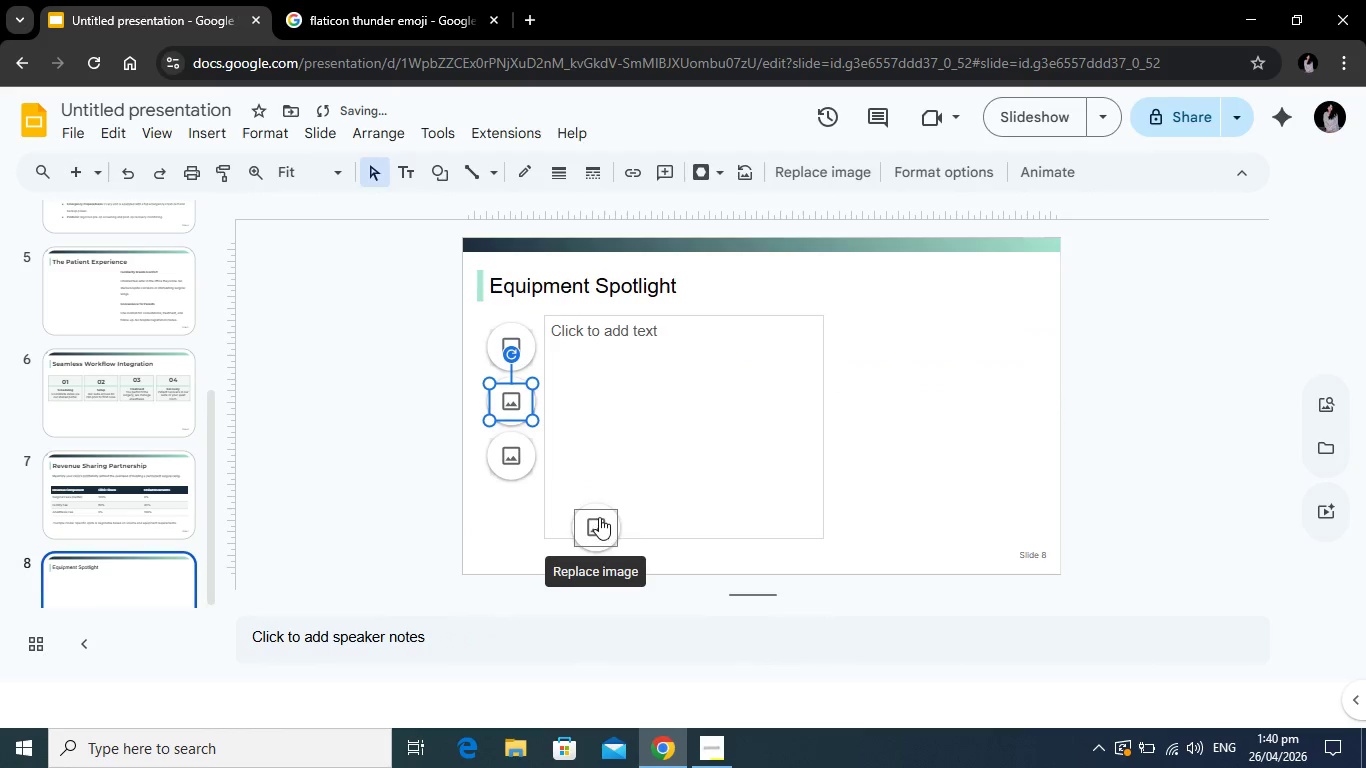 
left_click_drag(start_coordinate=[599, 517], to_coordinate=[515, 504])
 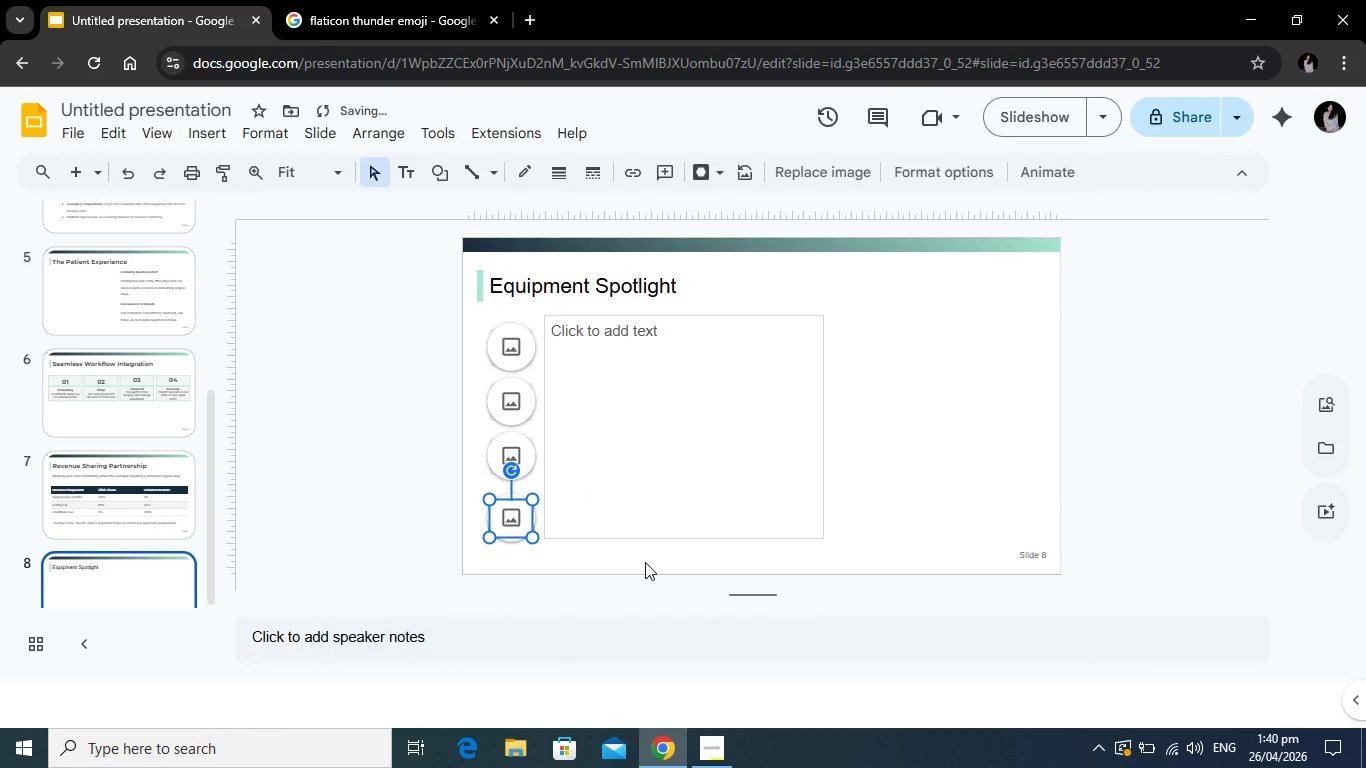 
left_click([645, 562])
 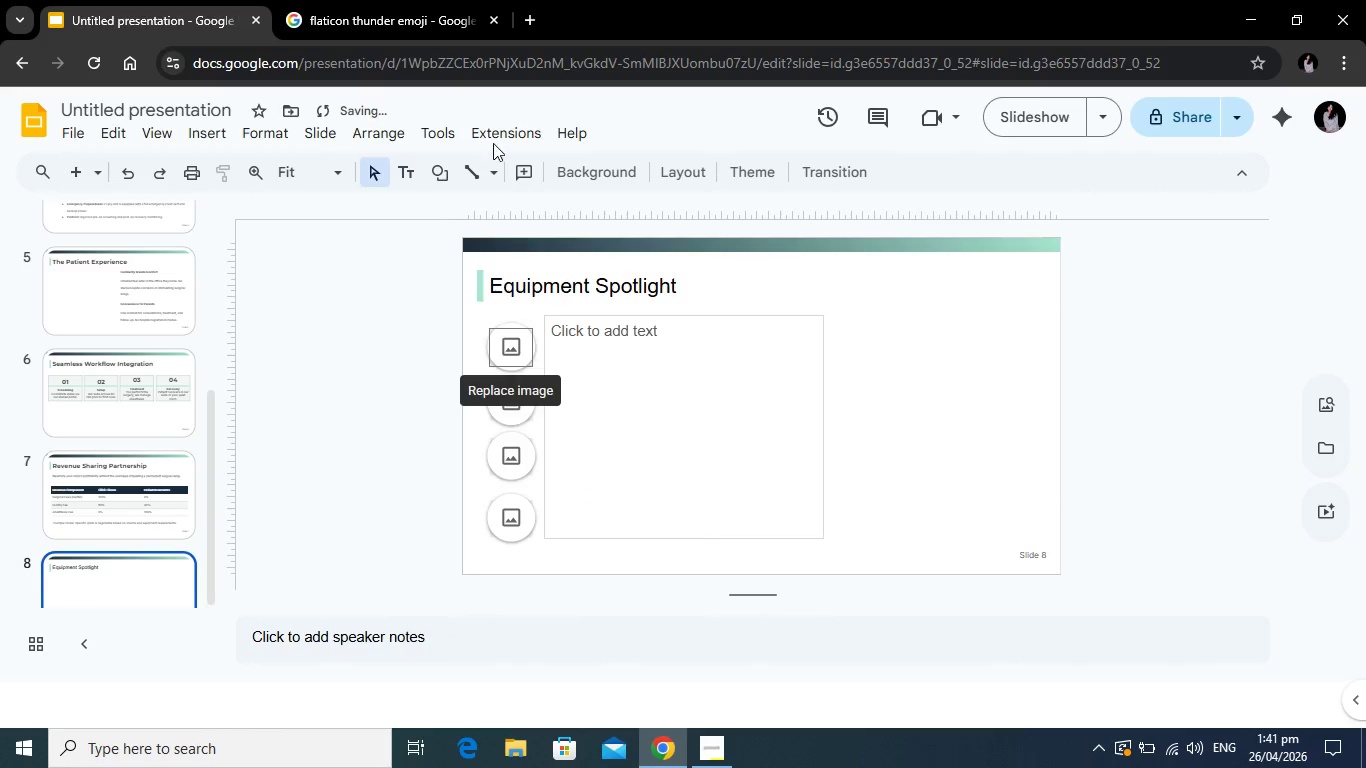 
left_click([370, 0])
 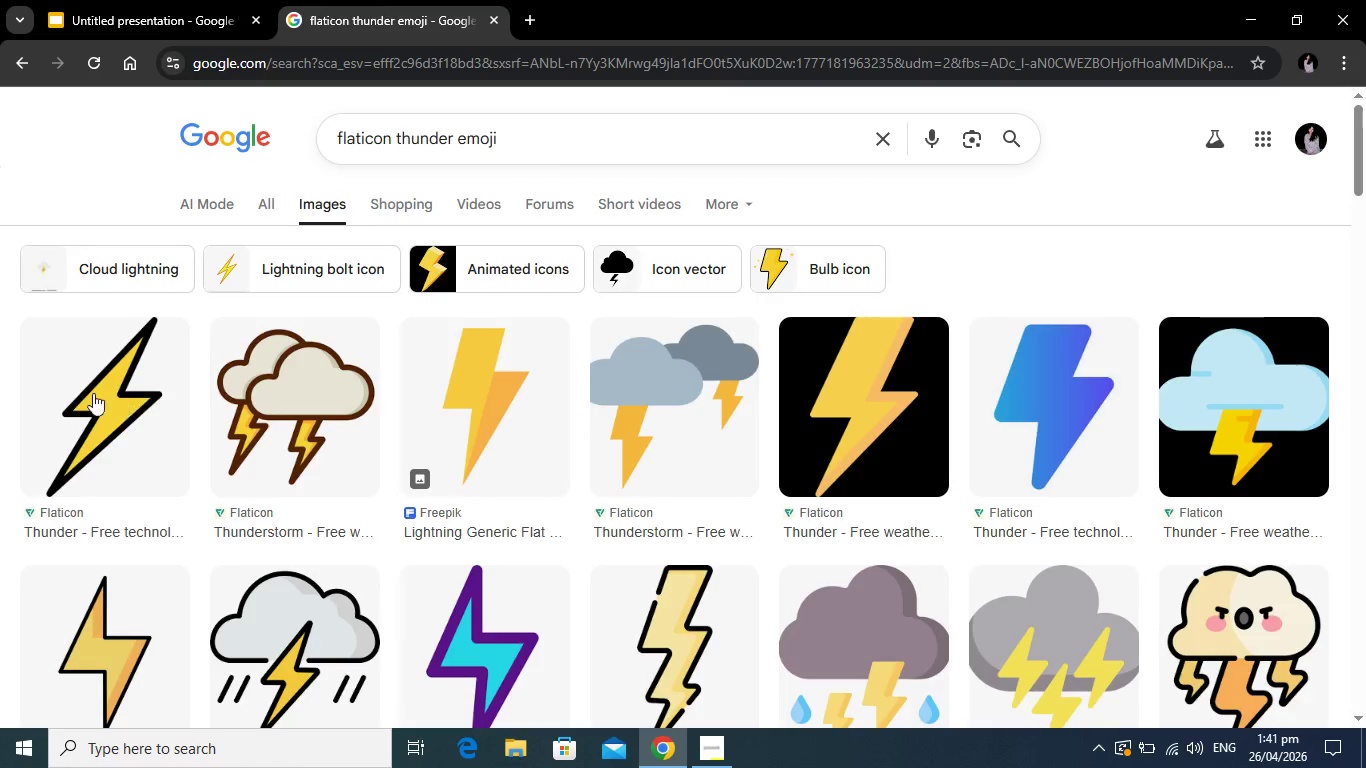 
left_click([93, 393])
 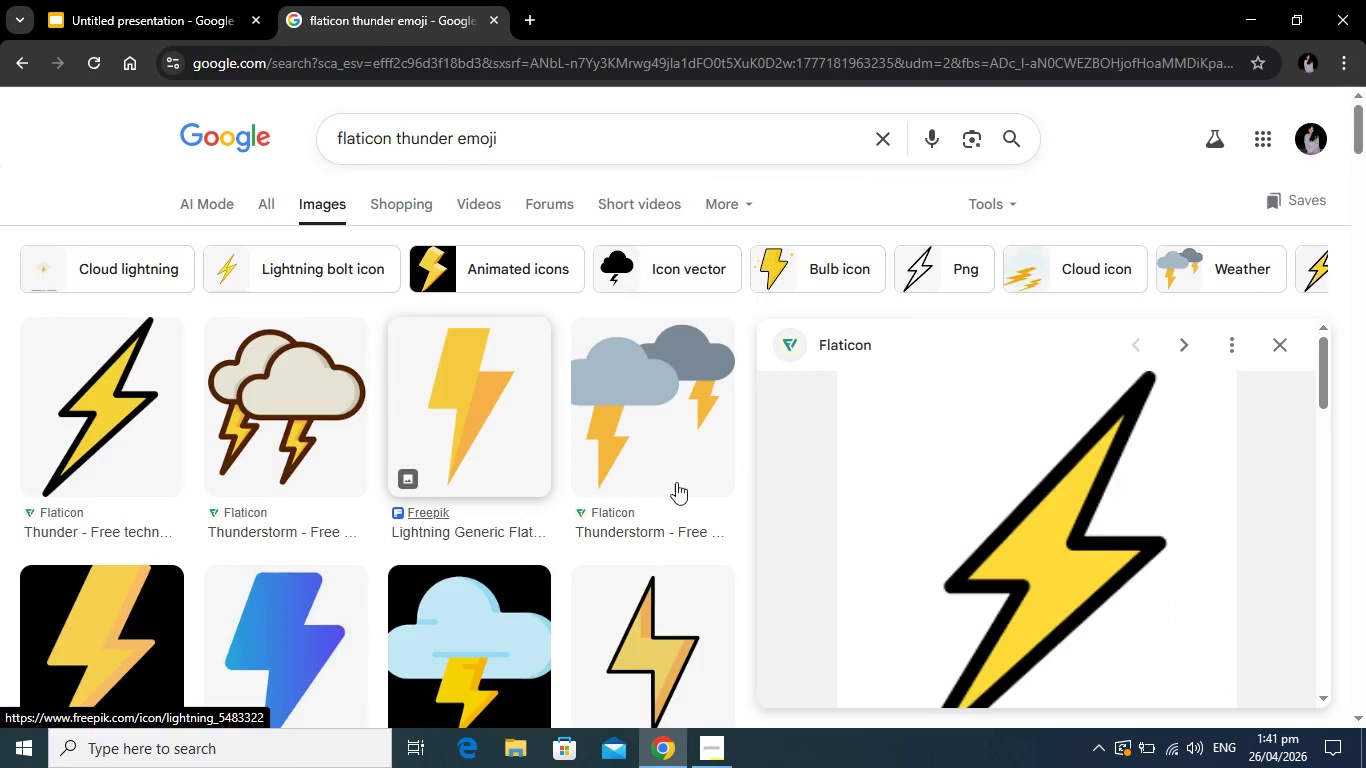 
scroll: coordinate [1114, 535], scroll_direction: down, amount: 3.0
 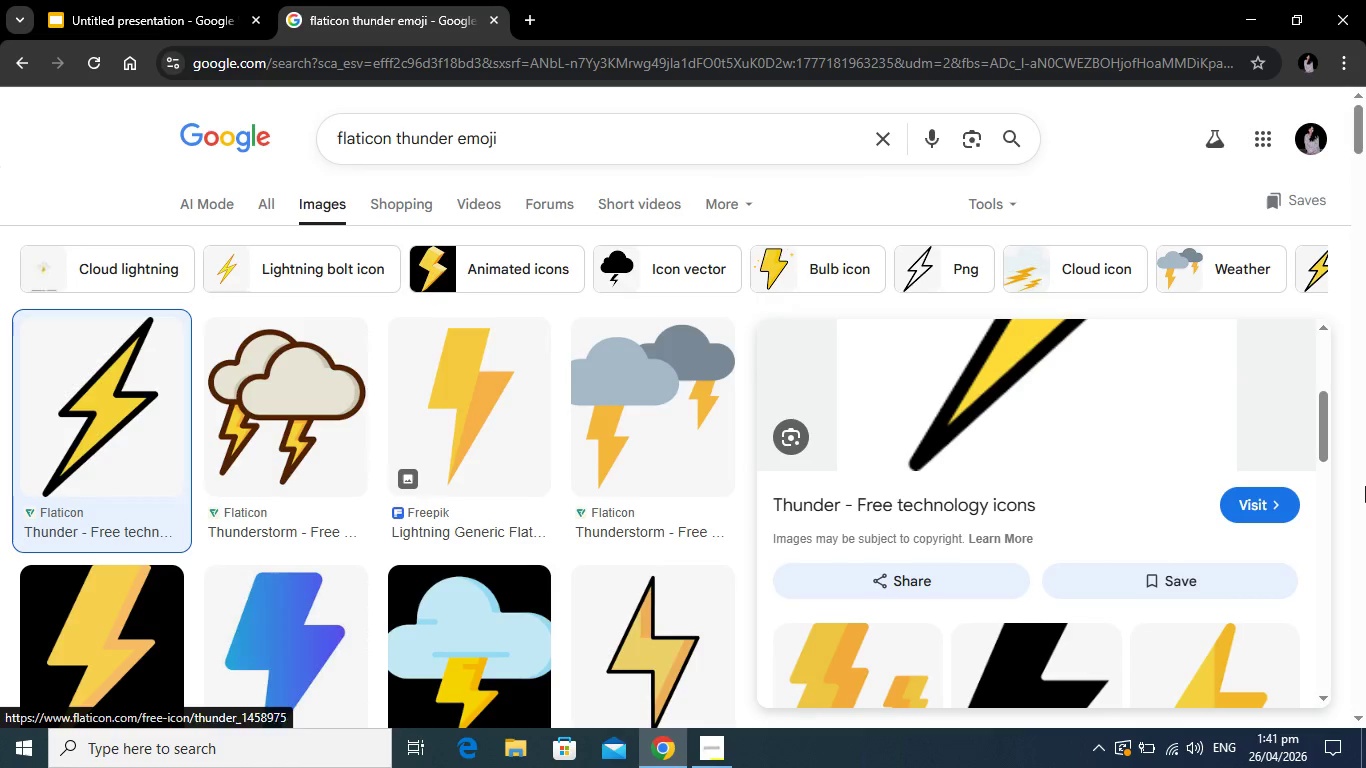 
scroll: coordinate [1035, 493], scroll_direction: up, amount: 6.0
 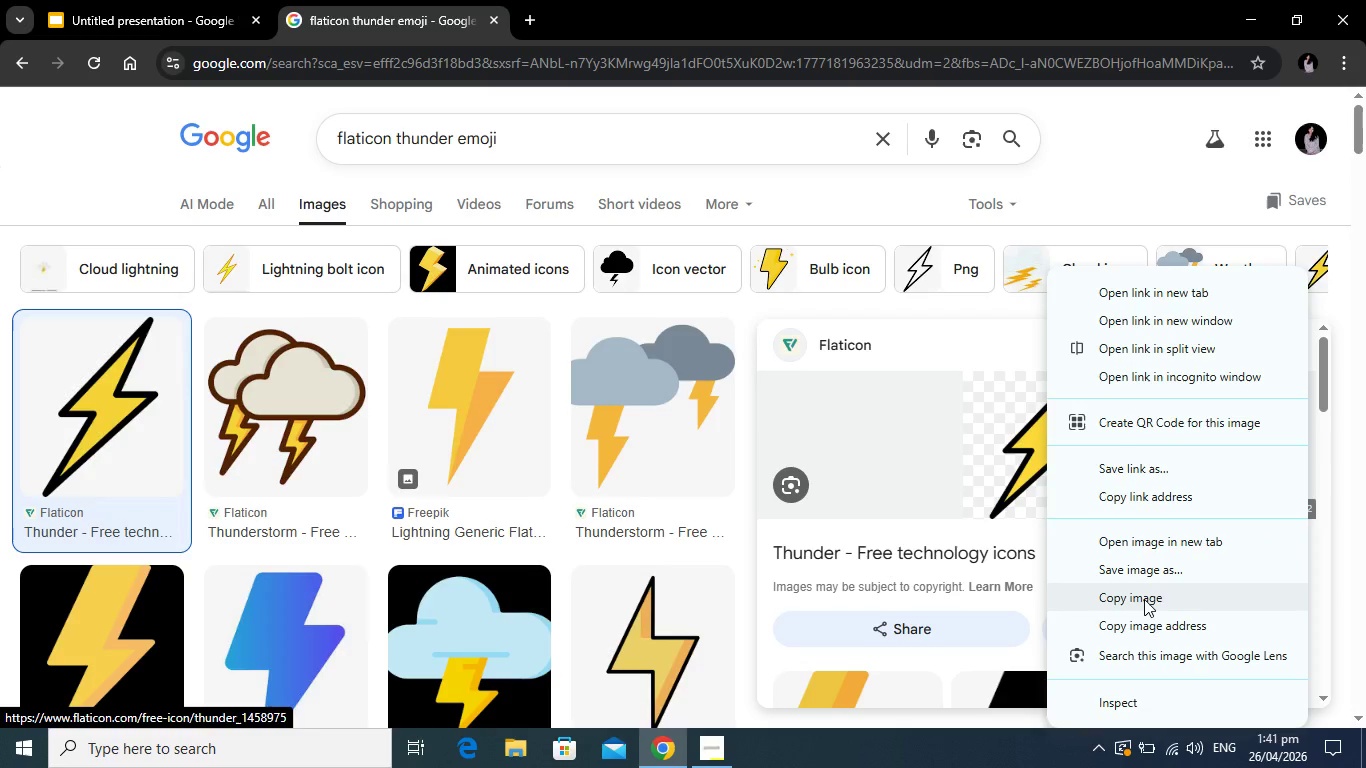 
left_click([1151, 630])
 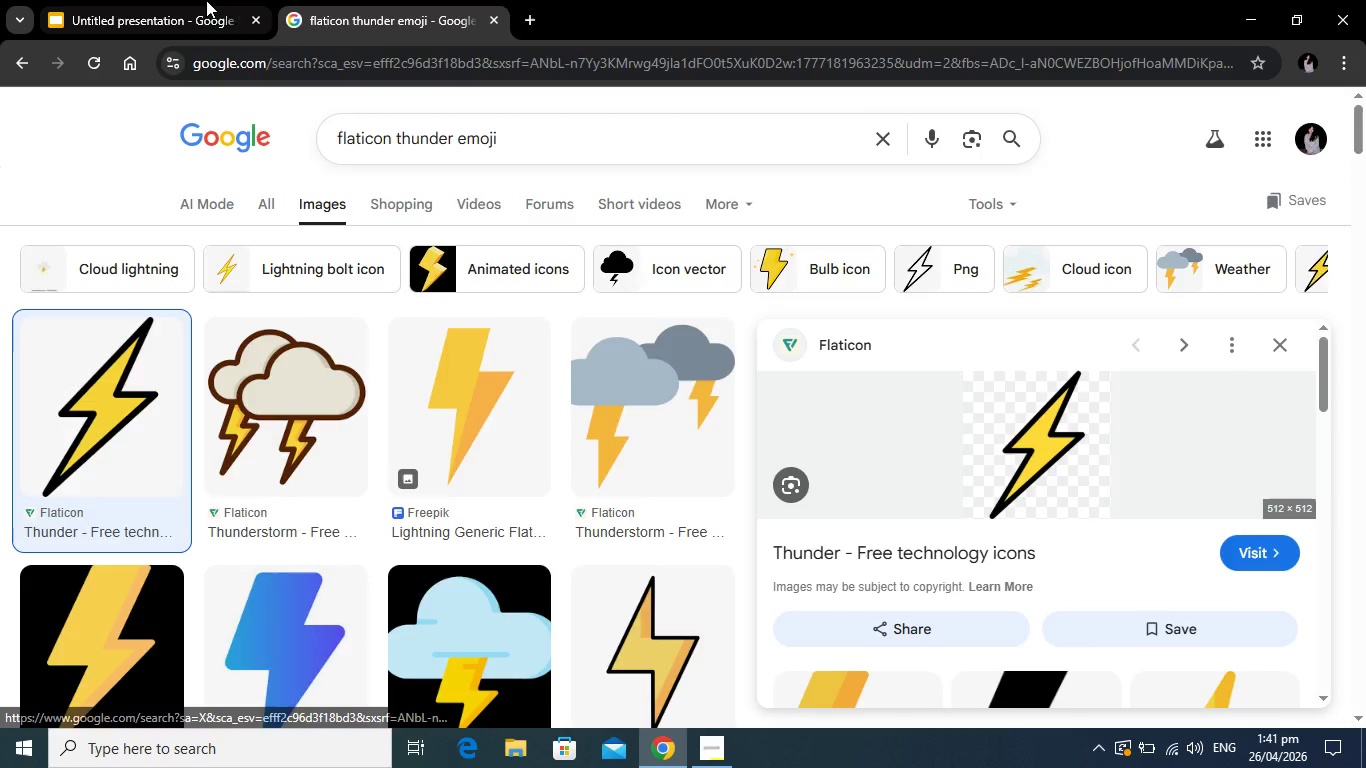 
left_click([206, 0])
 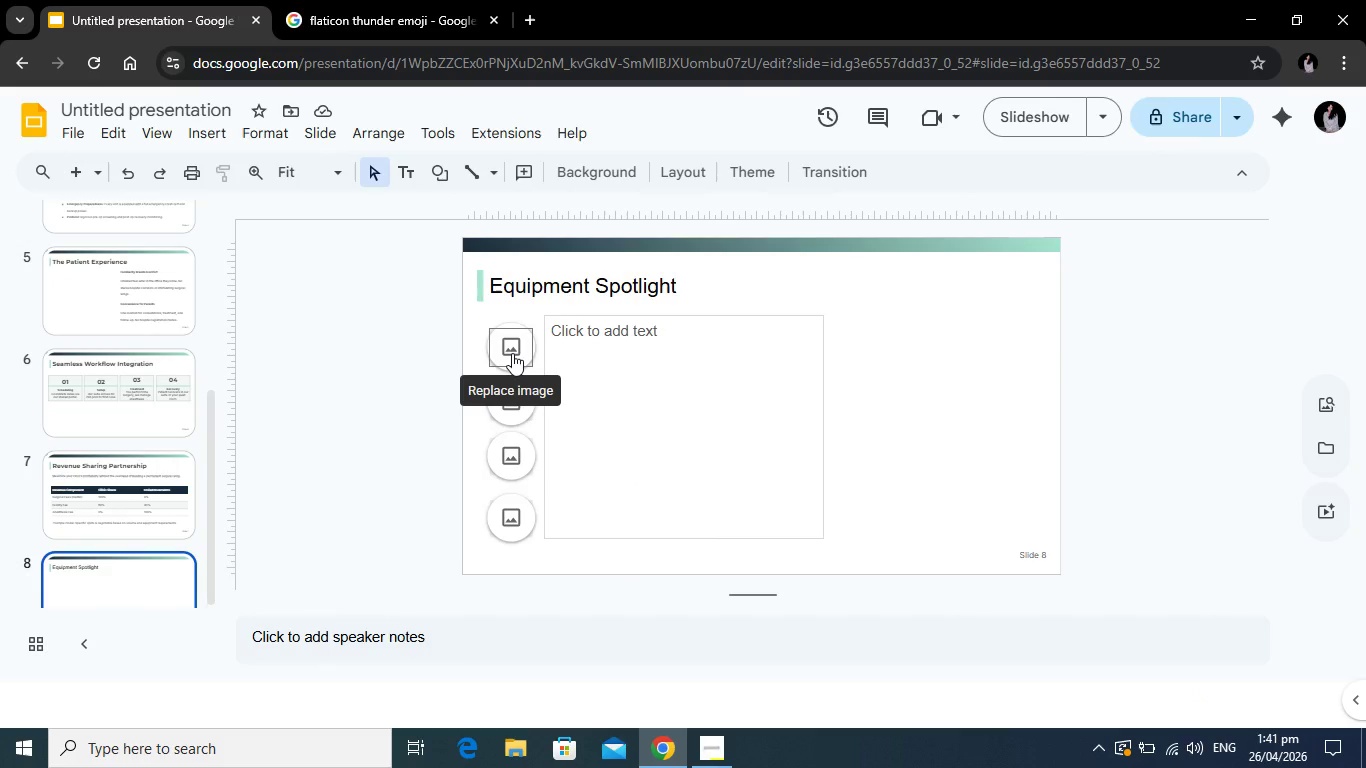 
left_click([512, 353])
 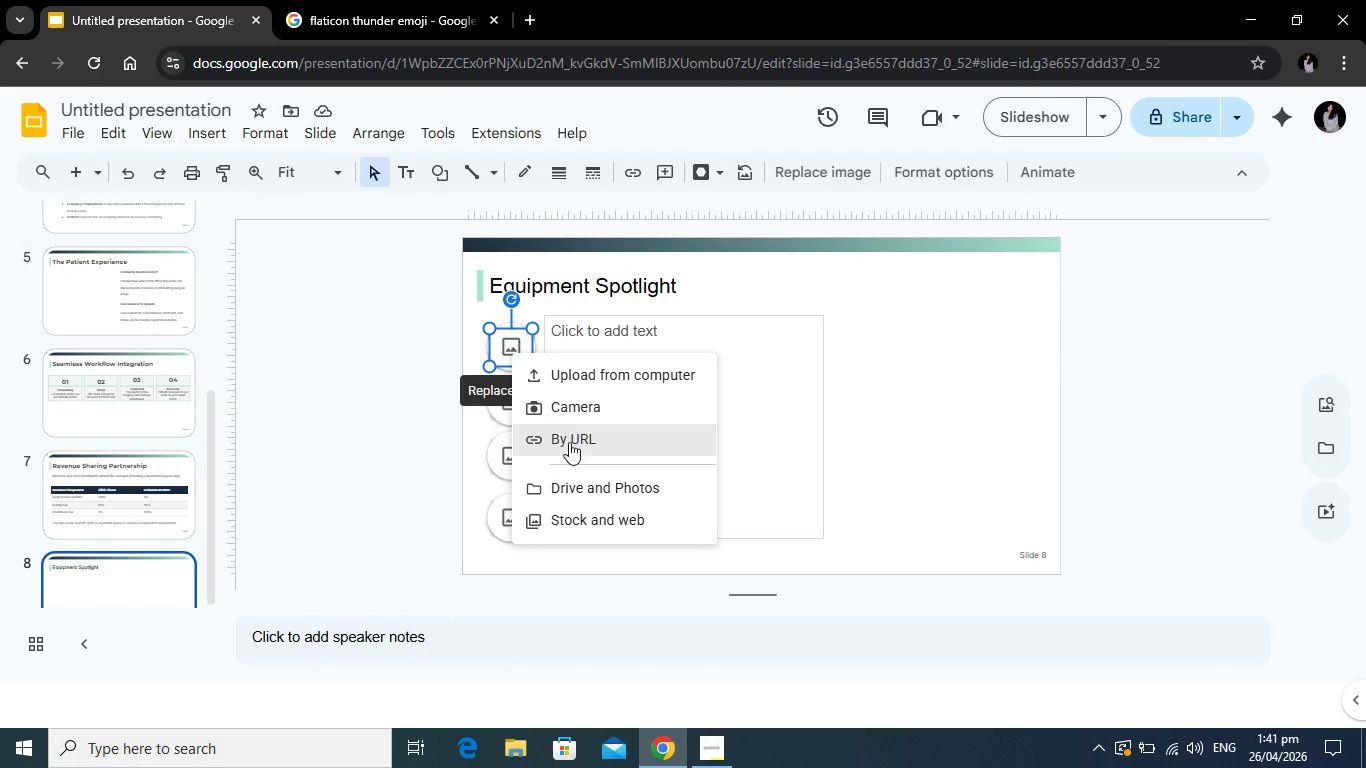 
left_click([569, 442])
 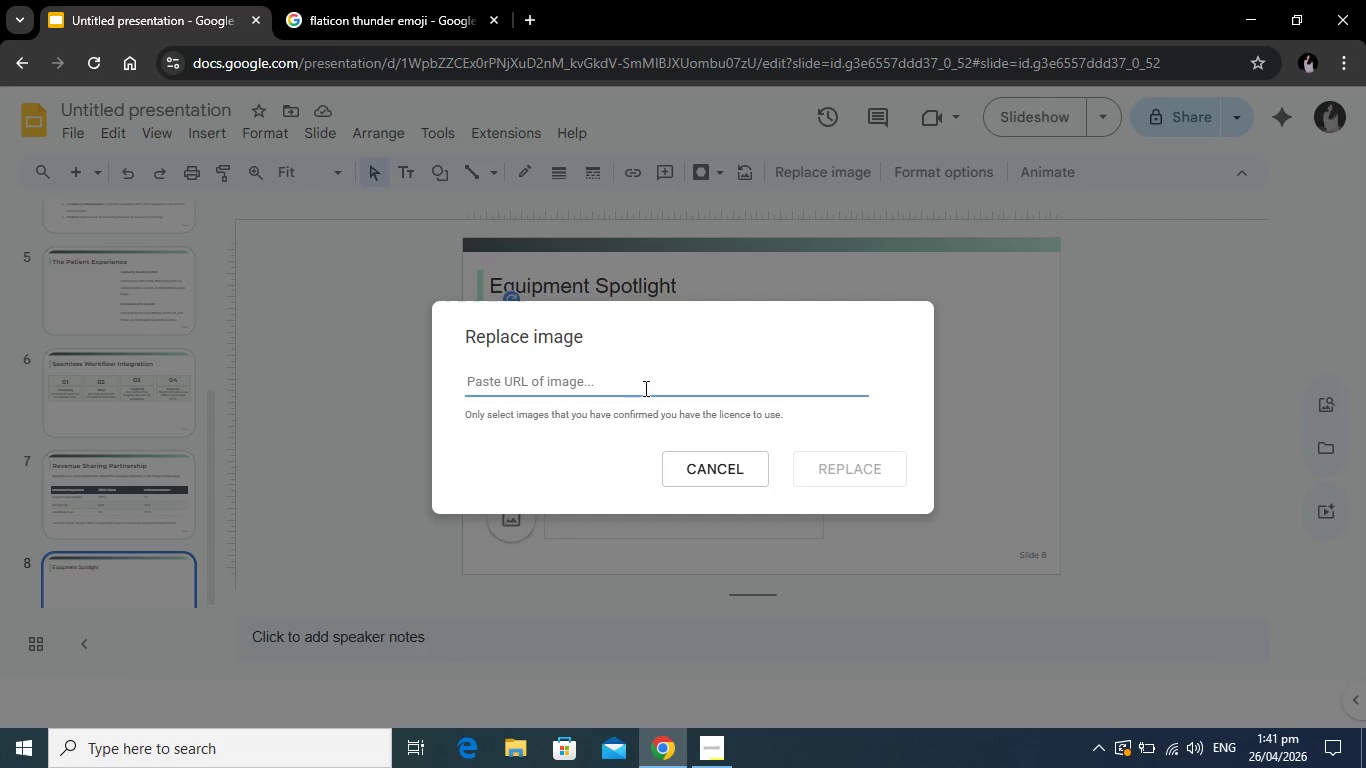 
left_click([647, 384])
 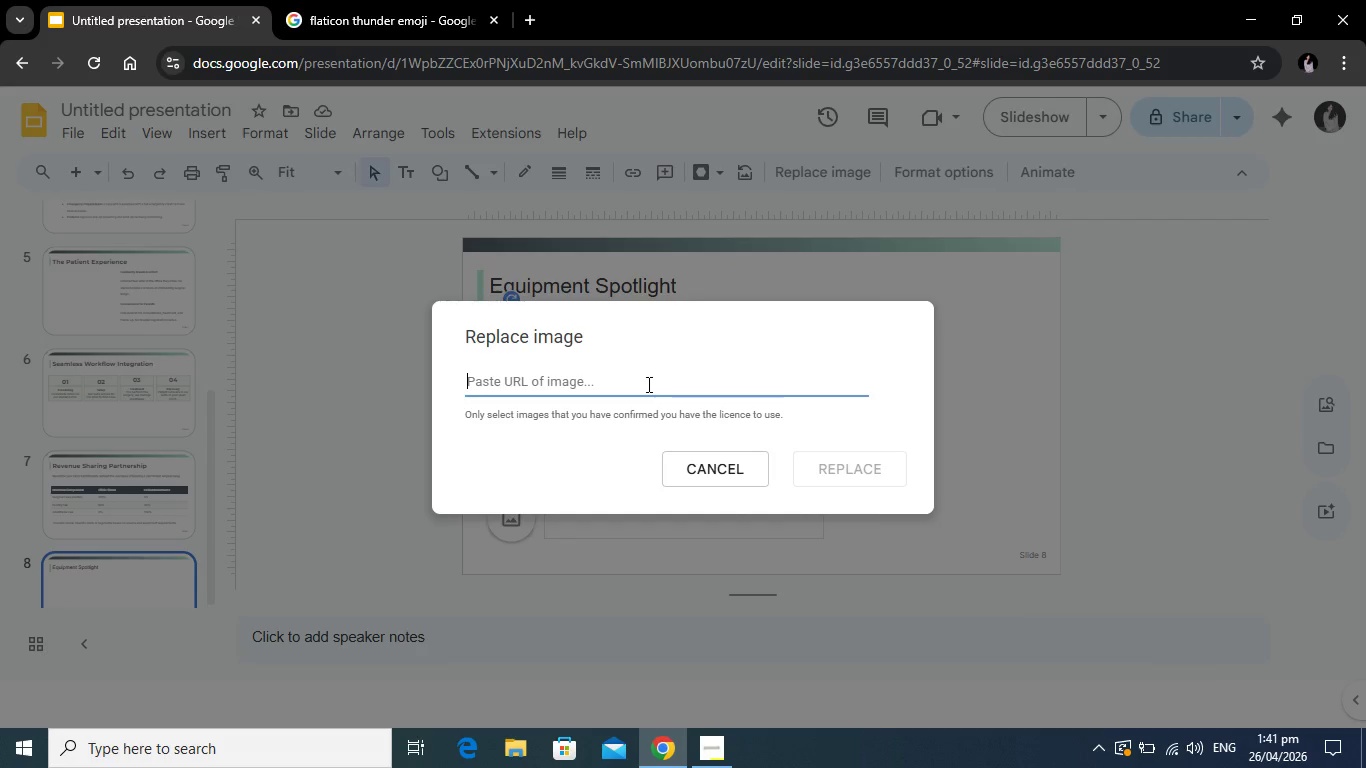 
right_click([647, 384])
 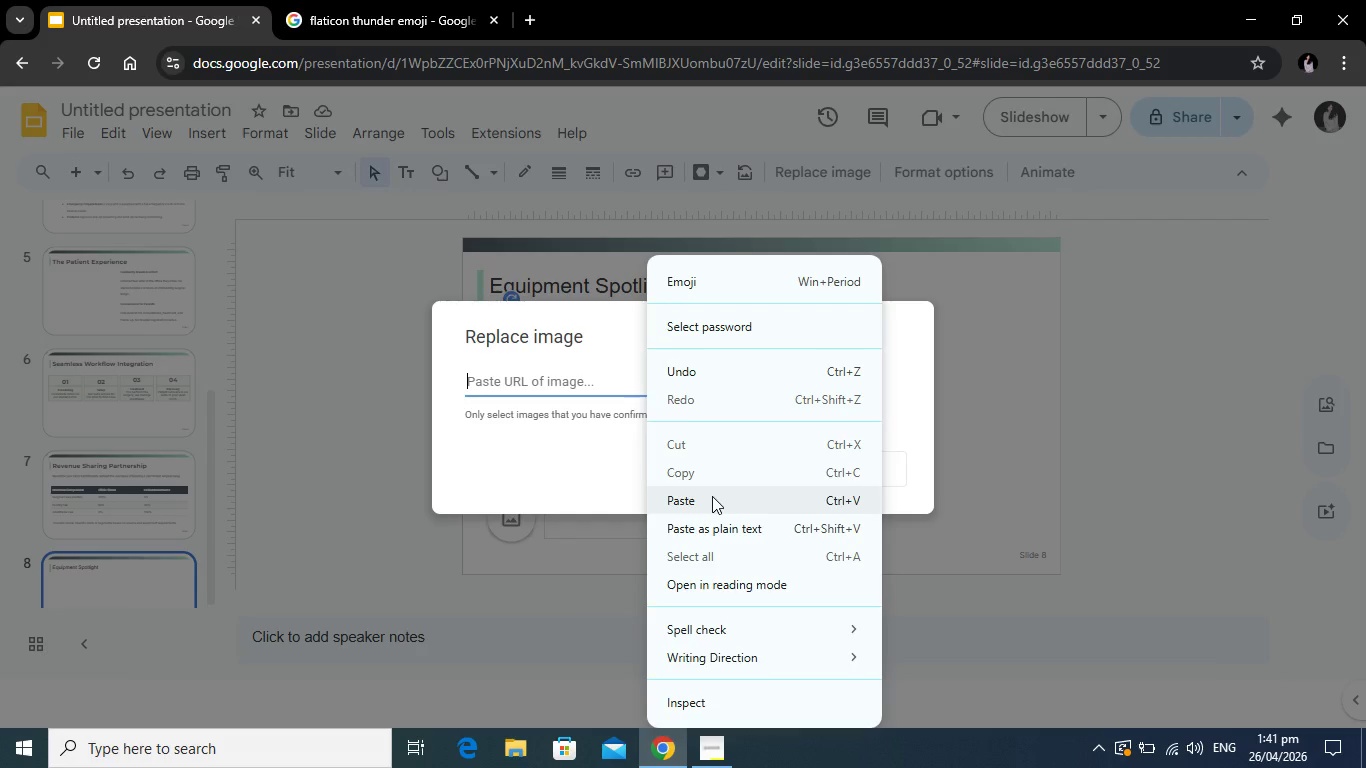 
left_click([712, 496])
 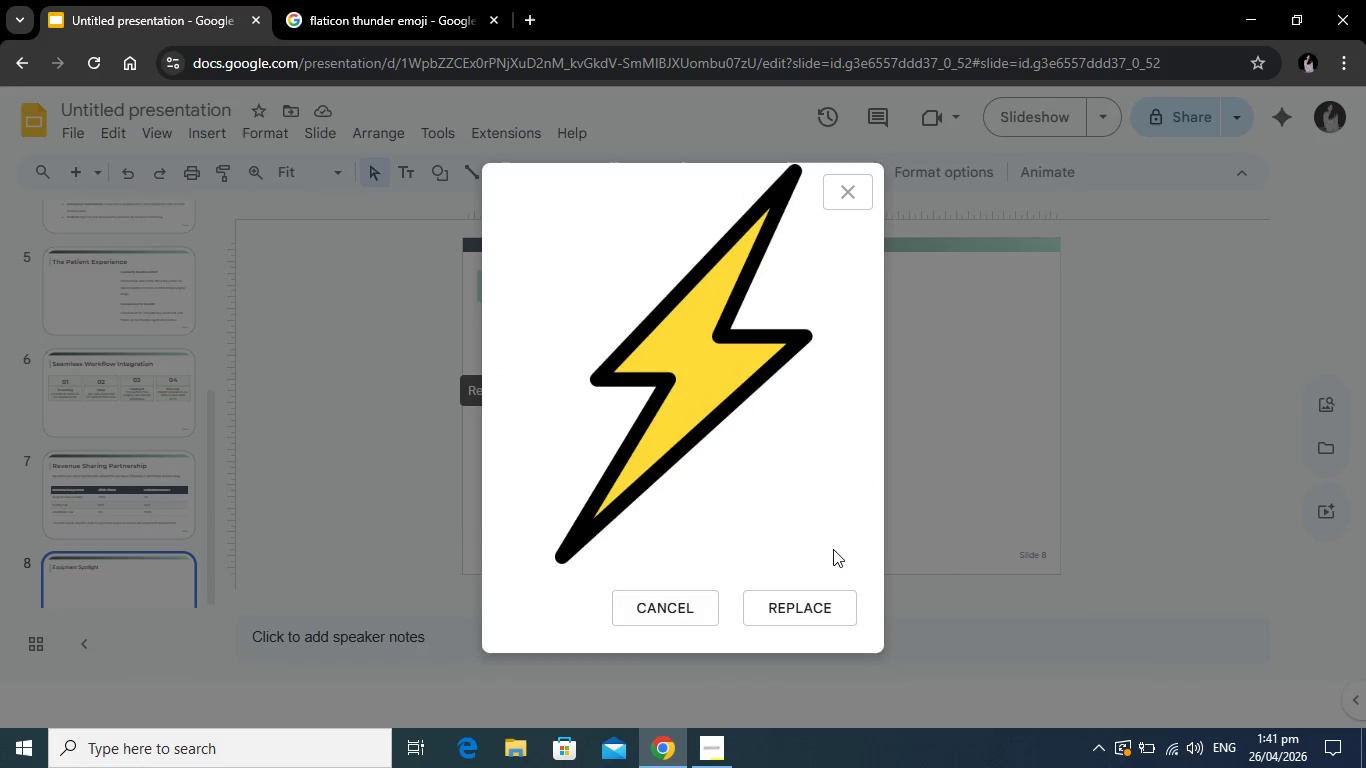 
left_click([819, 610])
 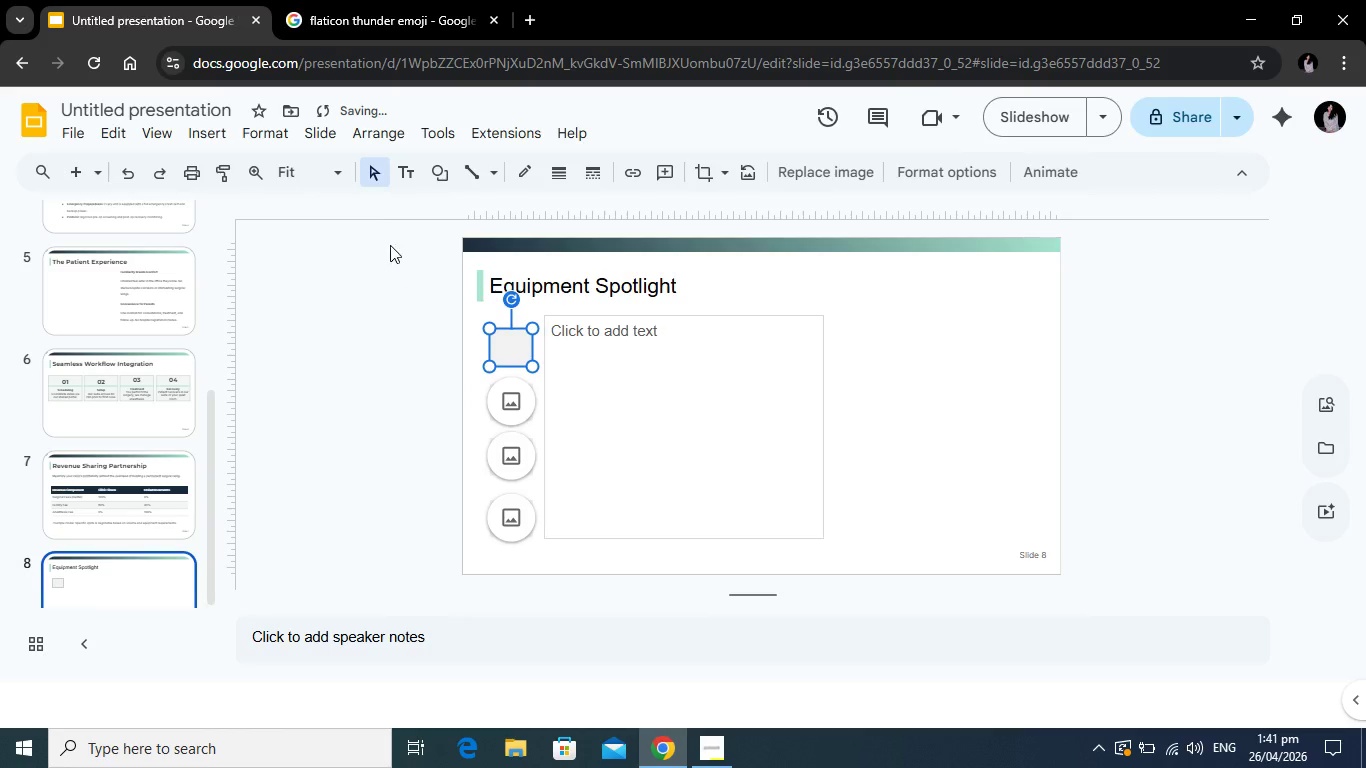 
mouse_move([333, 23])
 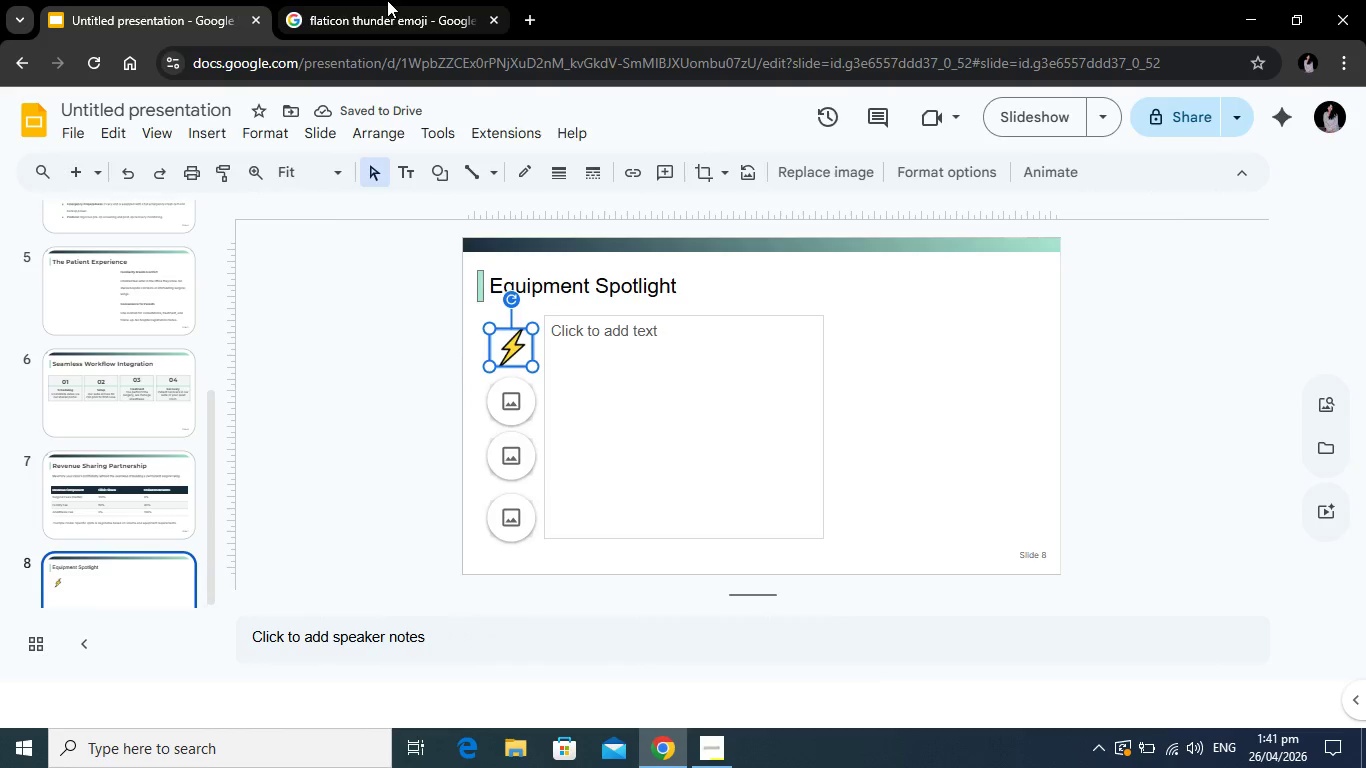 
left_click([387, 0])
 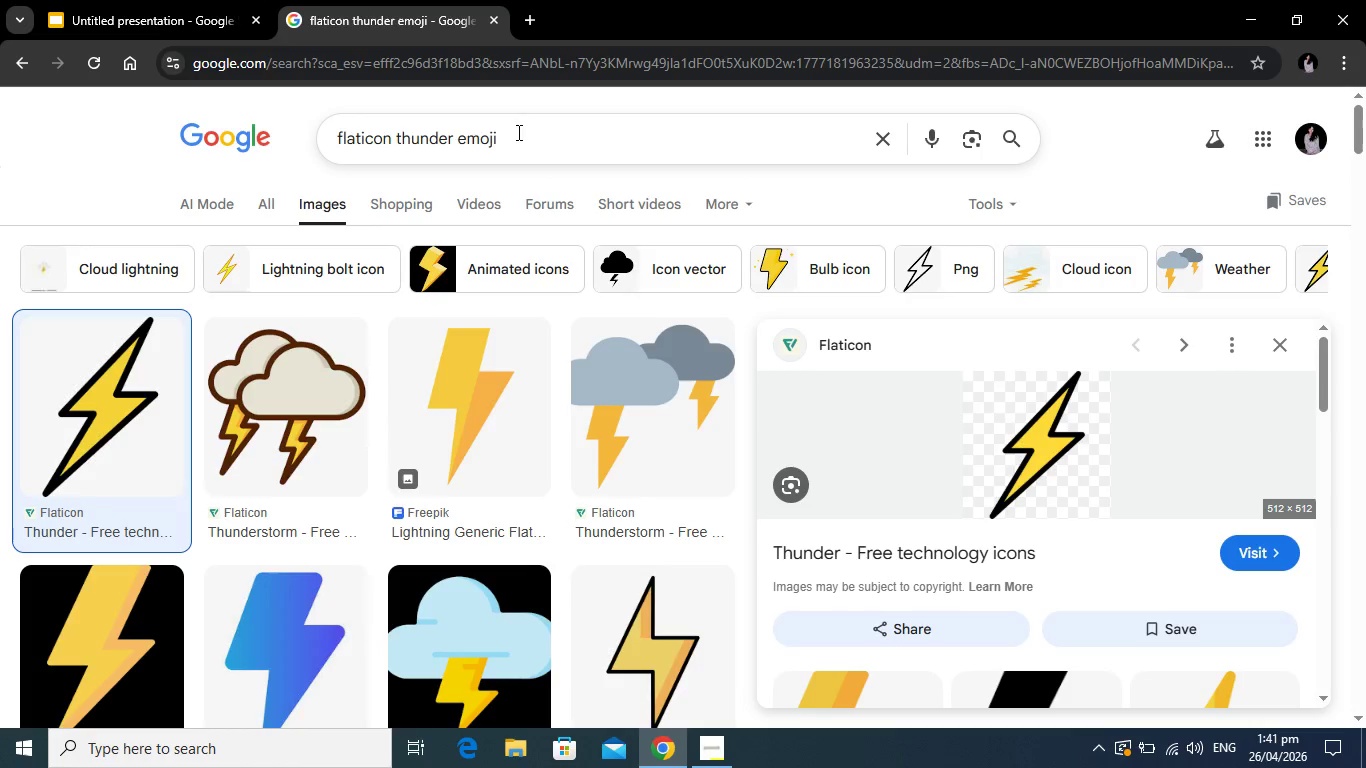 
left_click_drag(start_coordinate=[534, 134], to_coordinate=[523, 134])
 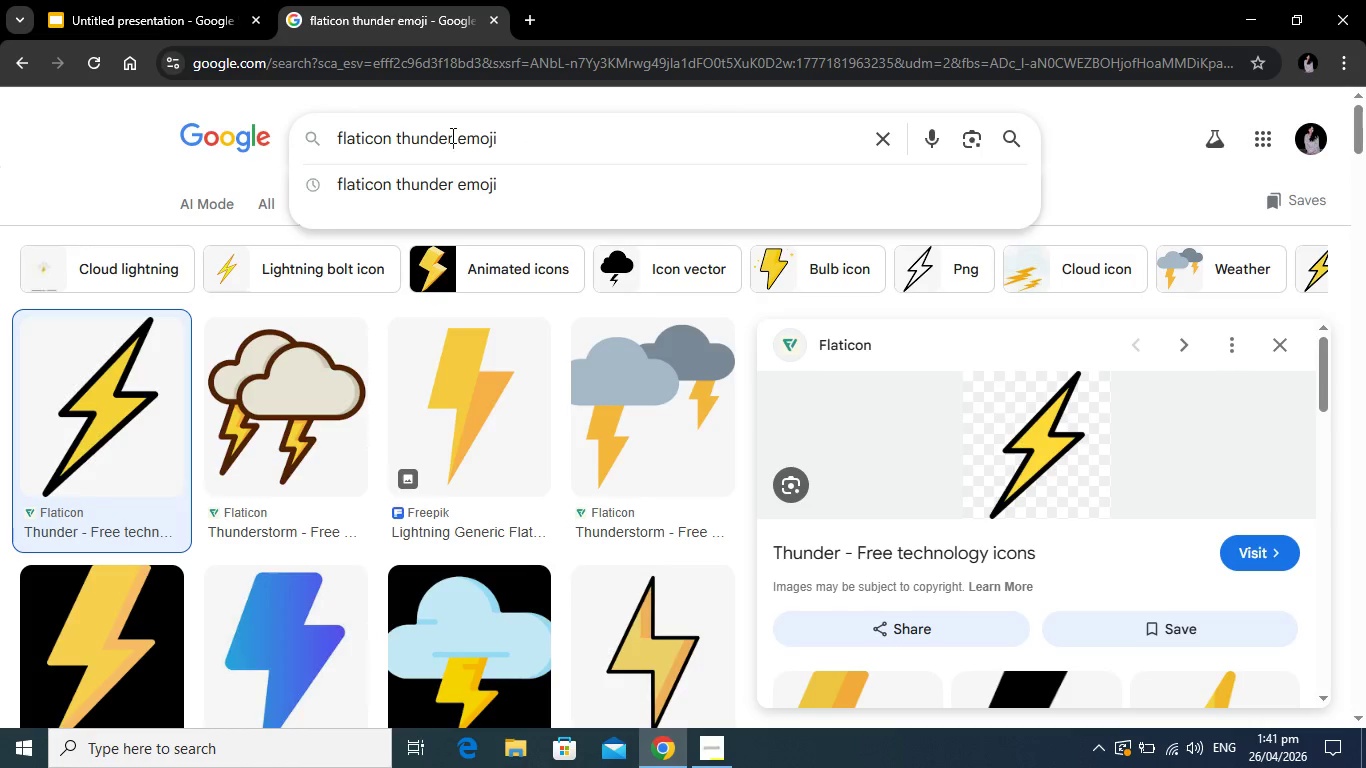 
left_click_drag(start_coordinate=[451, 135], to_coordinate=[396, 134])
 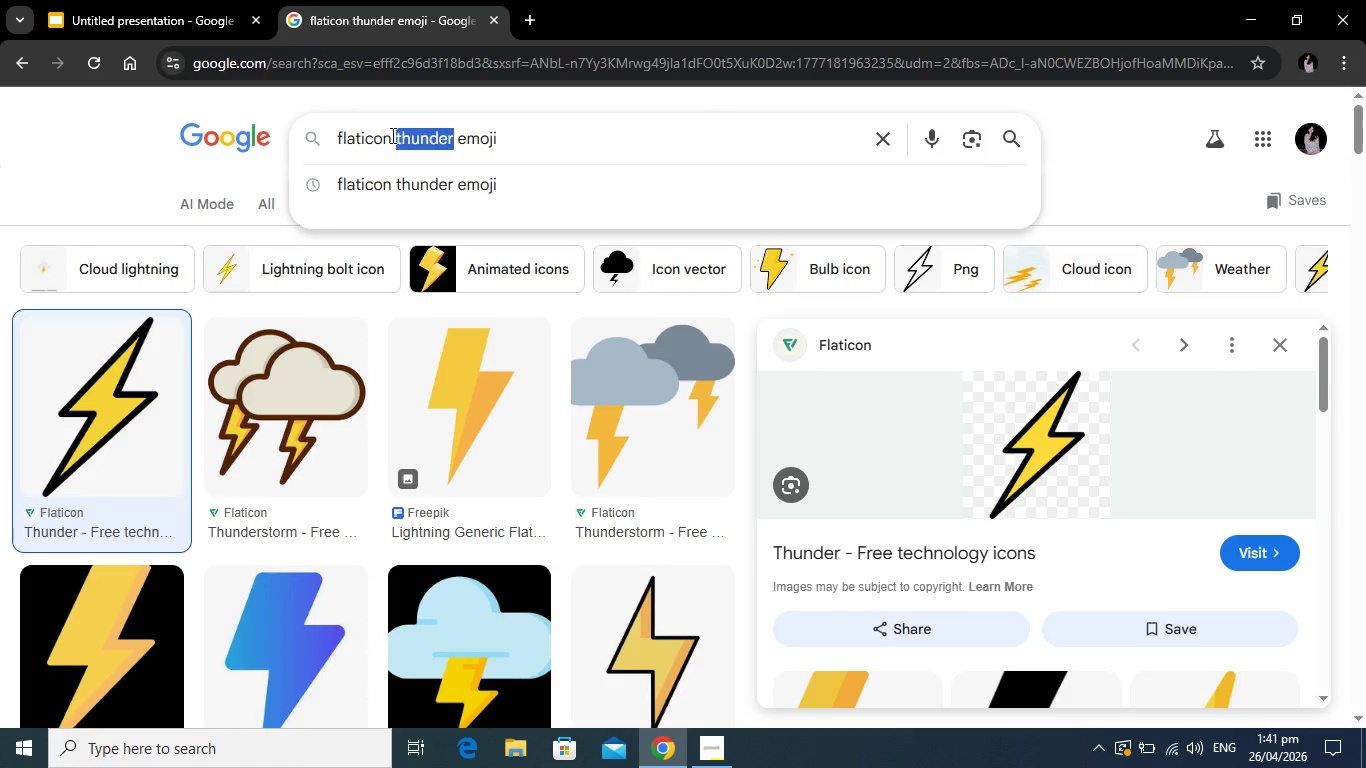 
type(bar graph)
 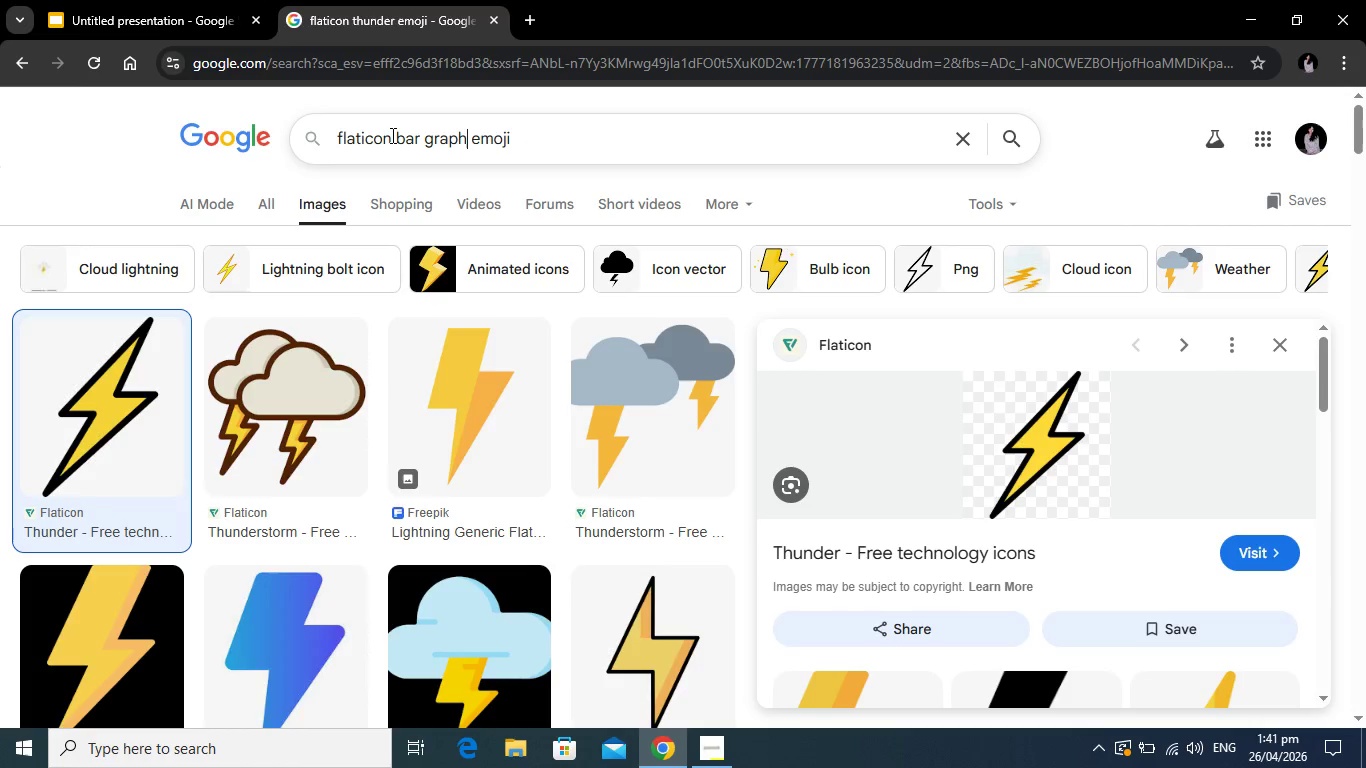 
key(Enter)
 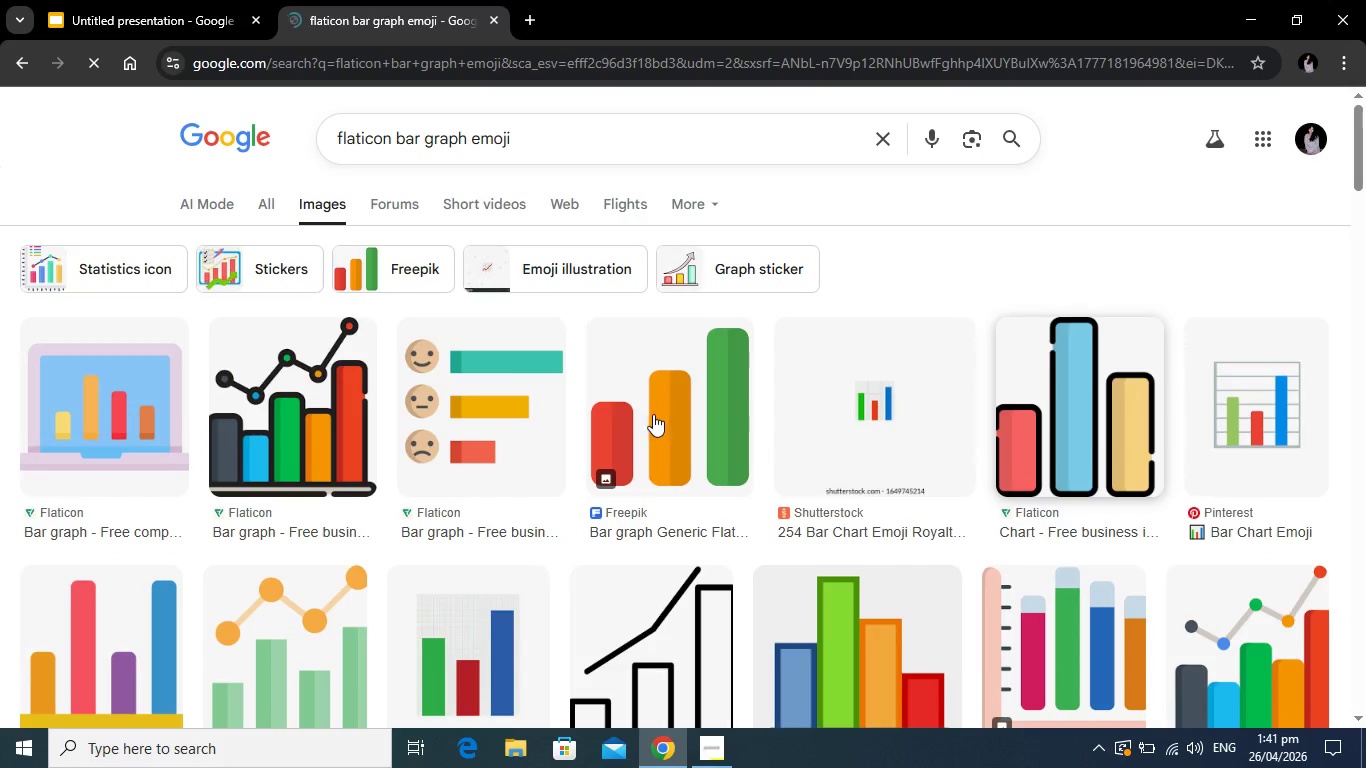 
left_click([1067, 387])
 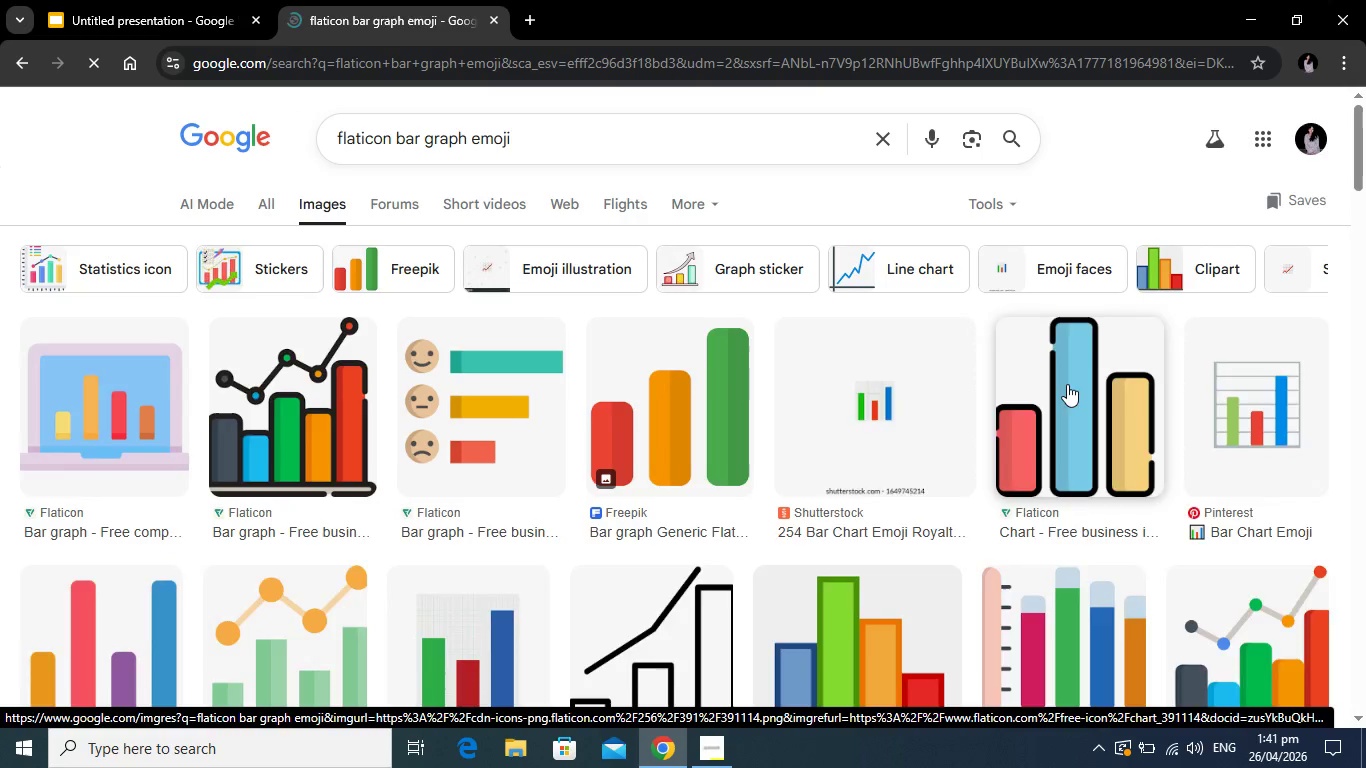 
wait(9.06)
 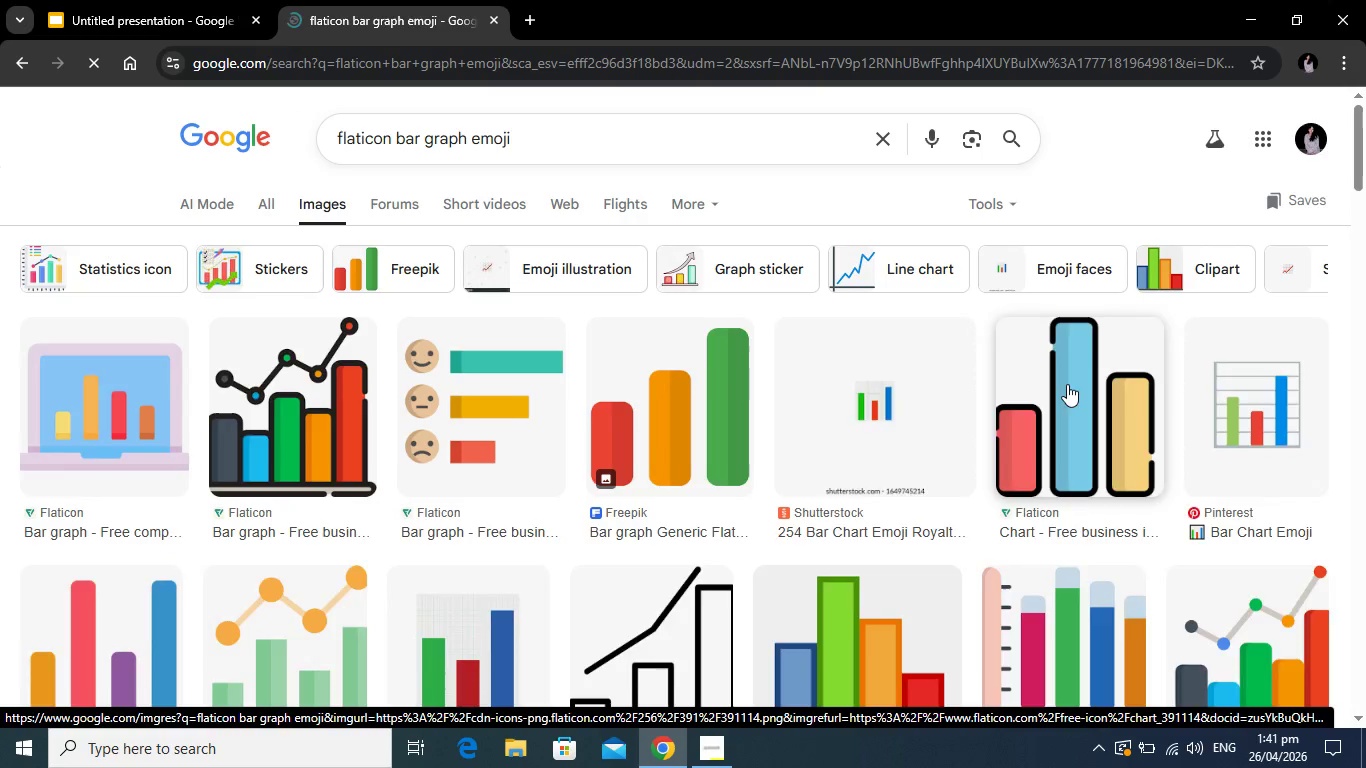 
right_click([1019, 408])
 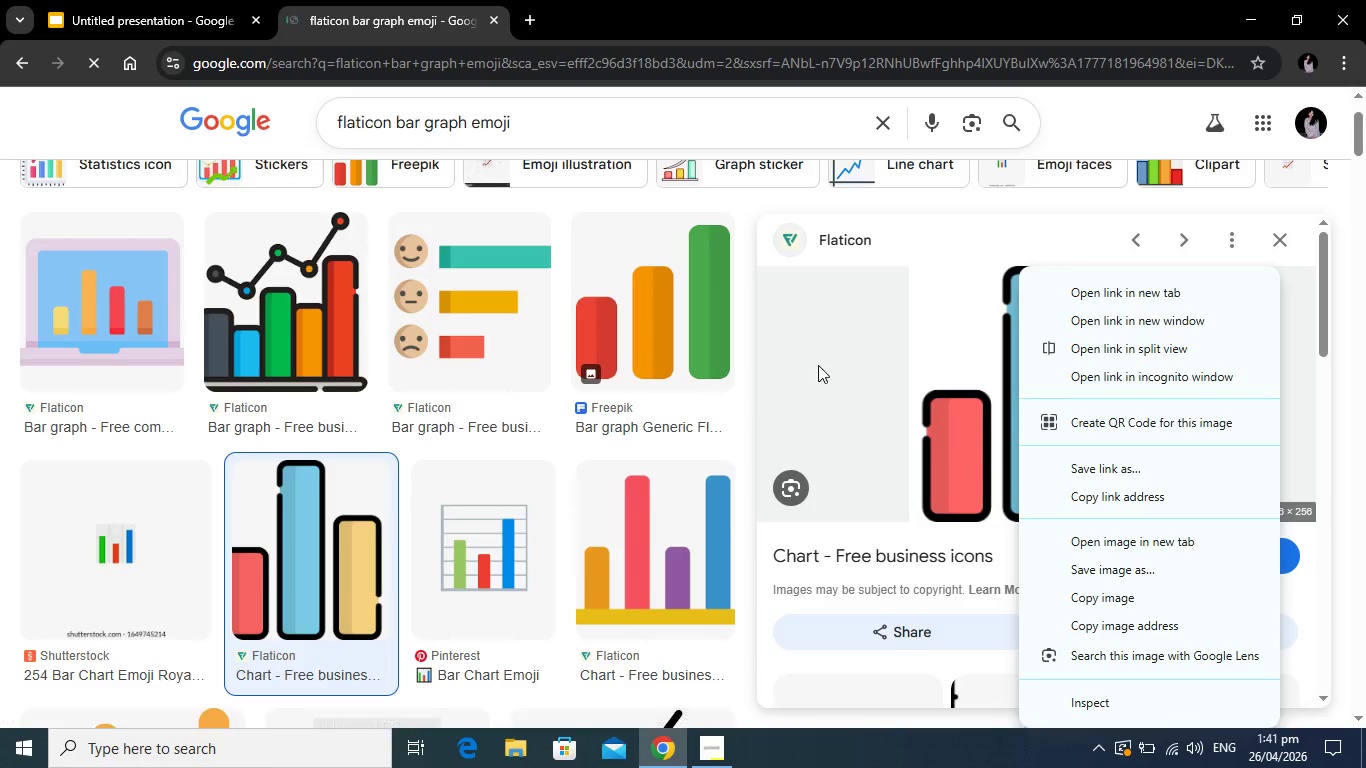 
left_click([818, 365])
 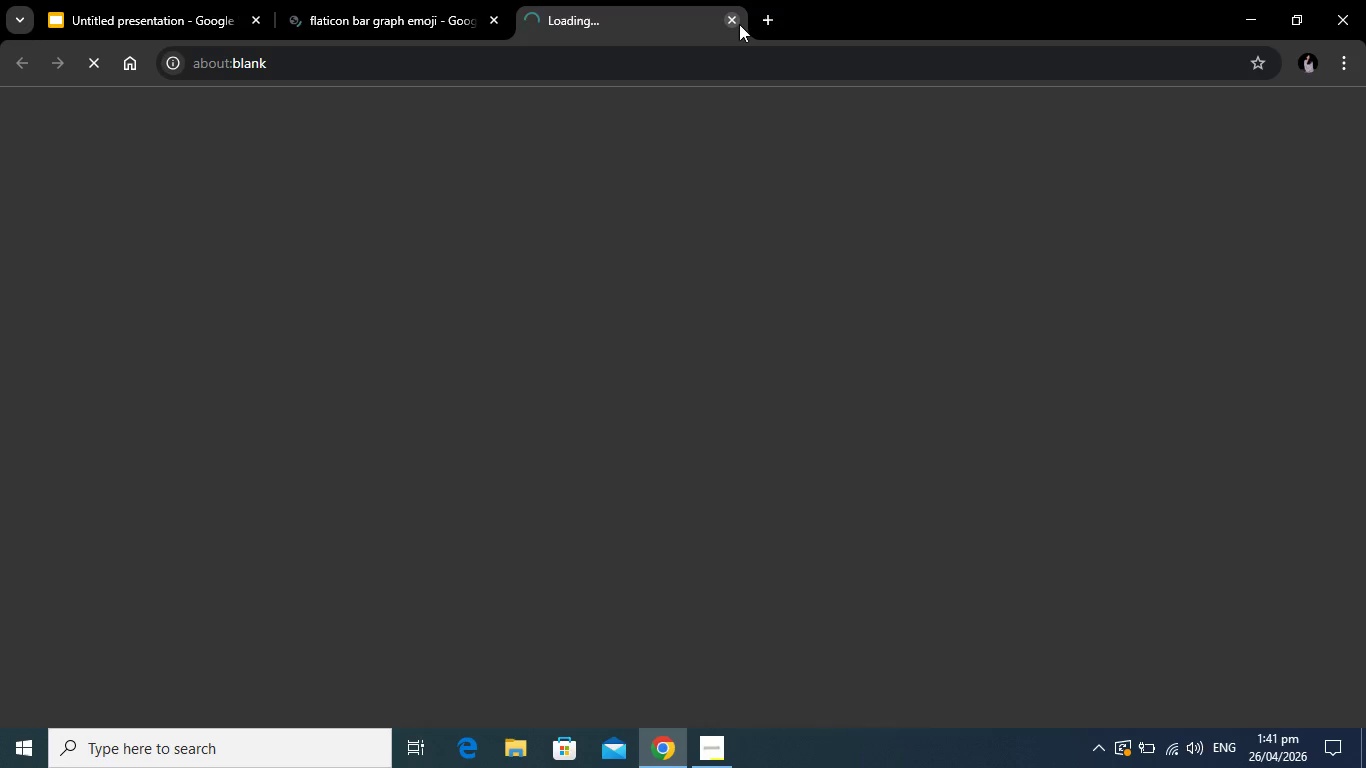 
left_click([732, 24])
 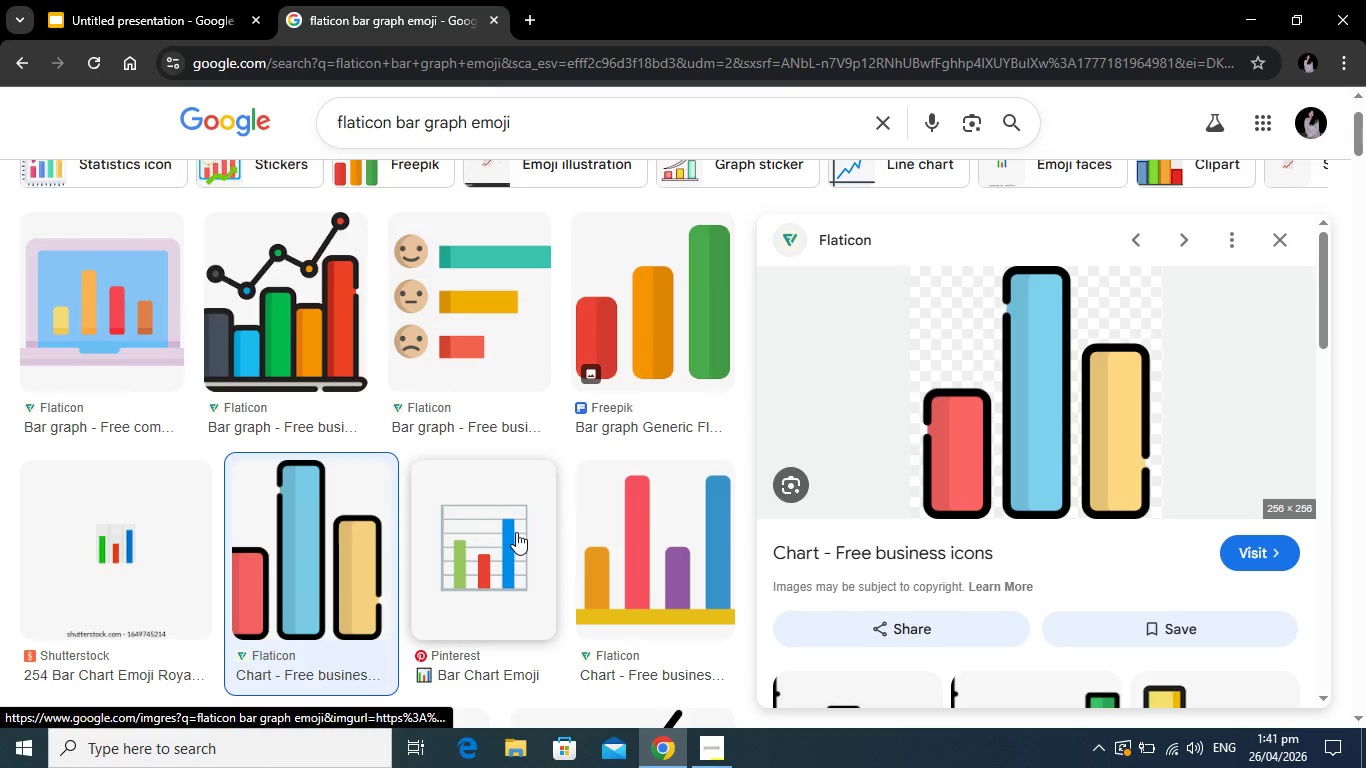 
wait(5.62)
 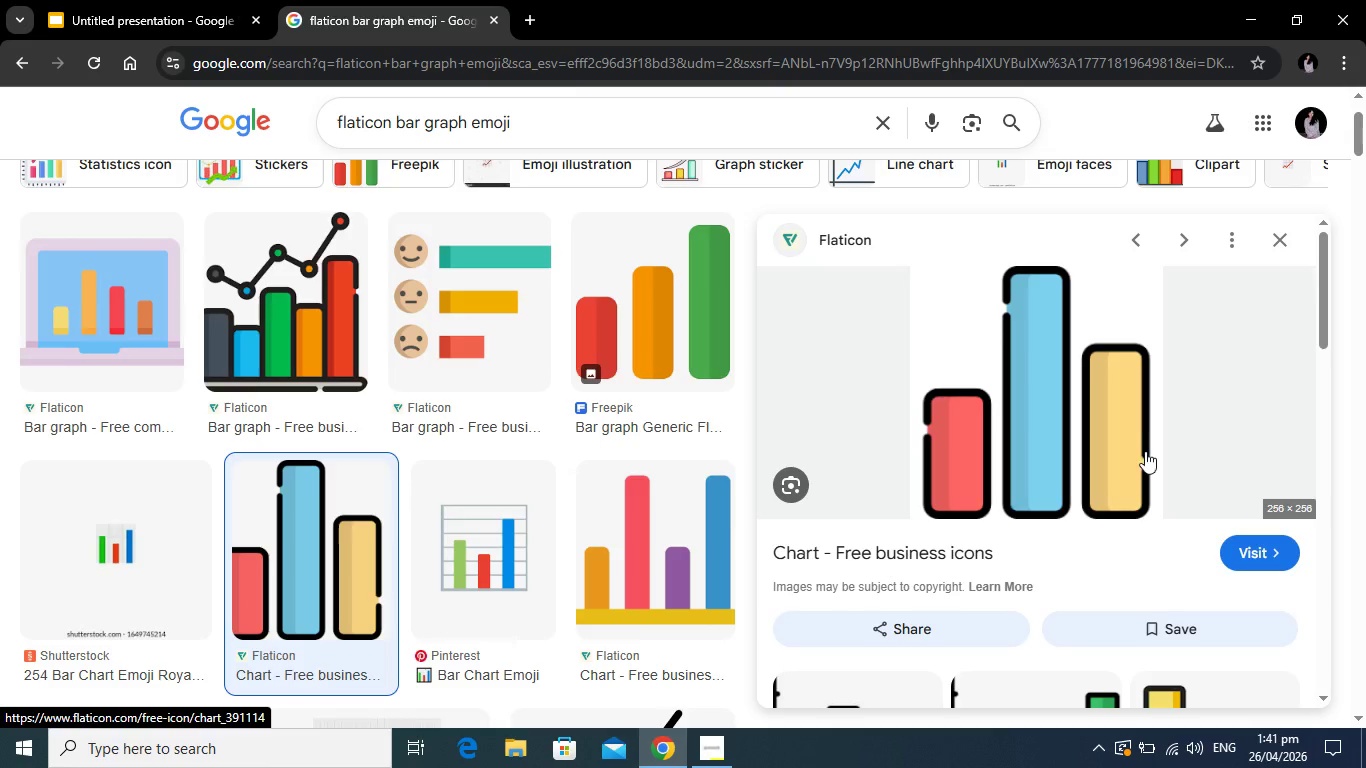 
right_click([1066, 451])
 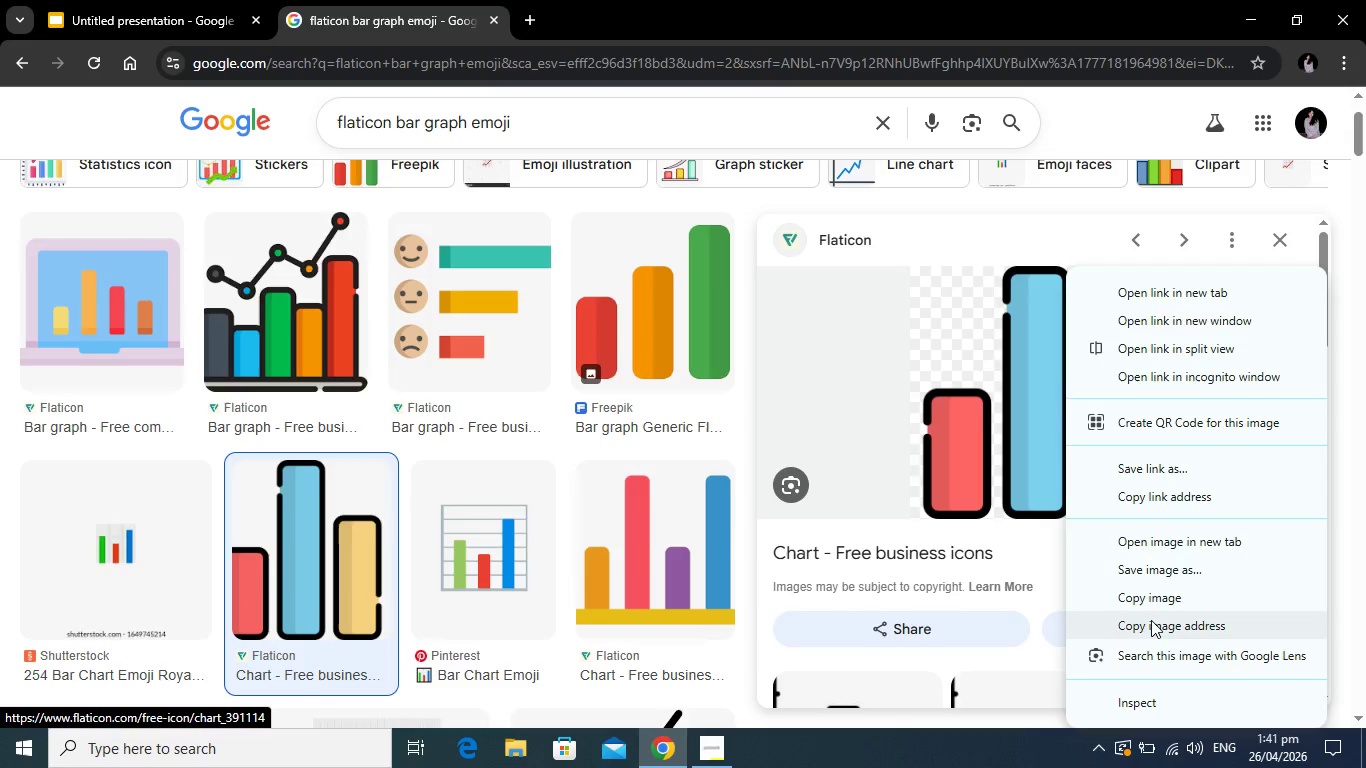 
left_click([1151, 622])
 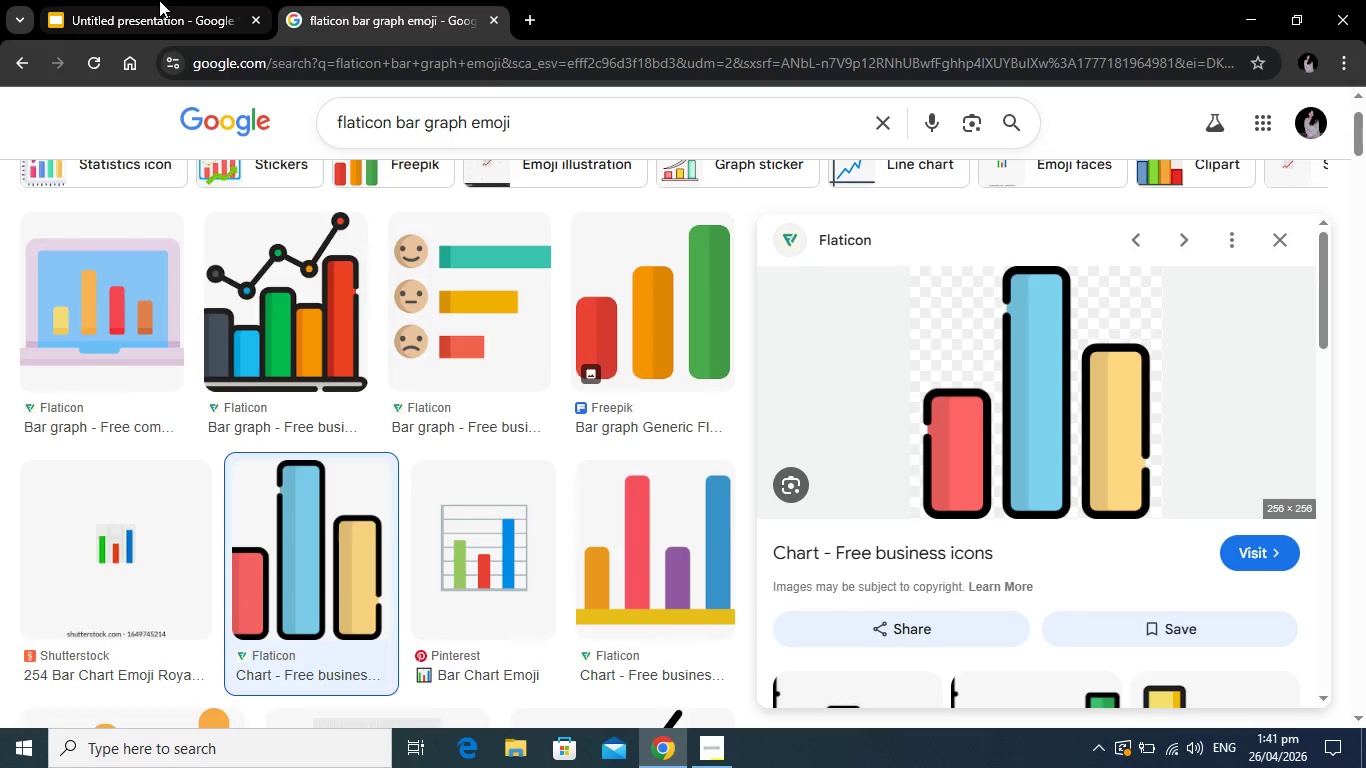 
left_click([159, 0])
 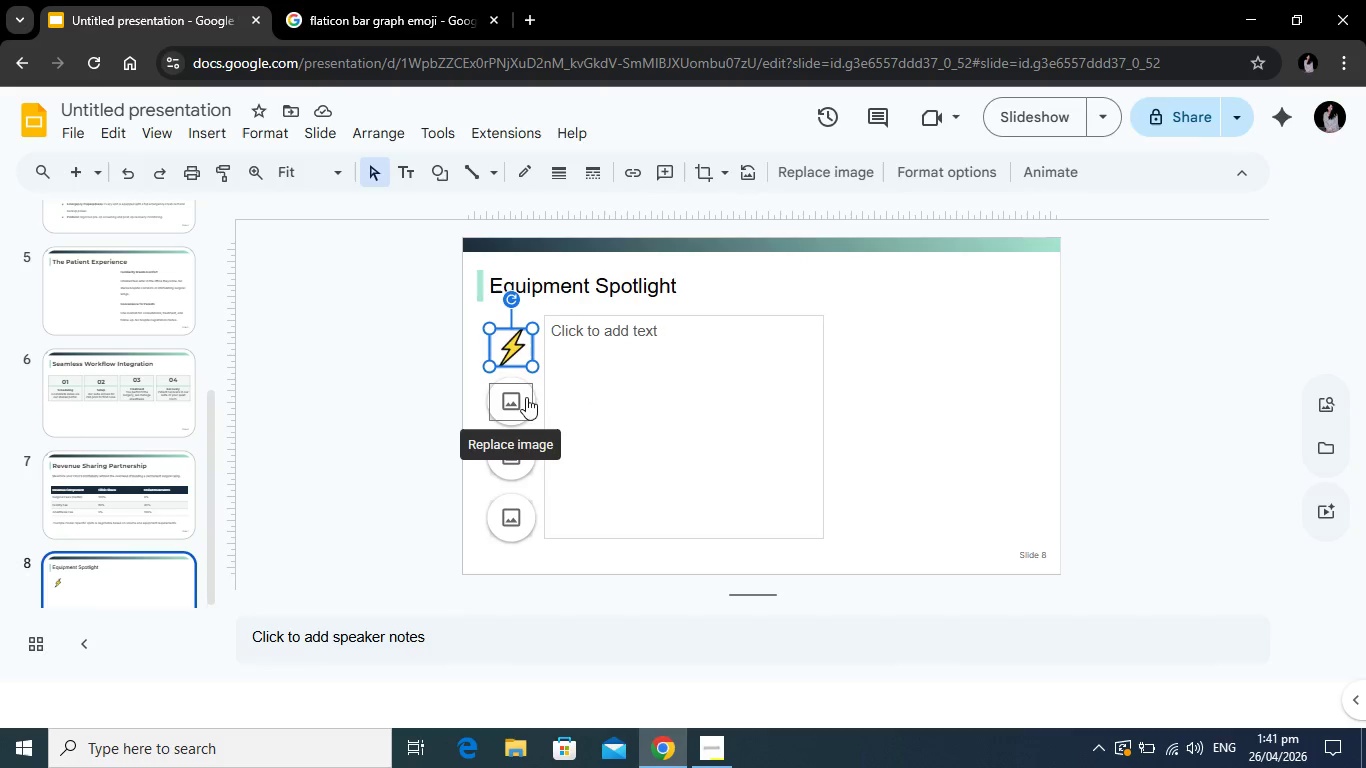 
left_click([523, 395])
 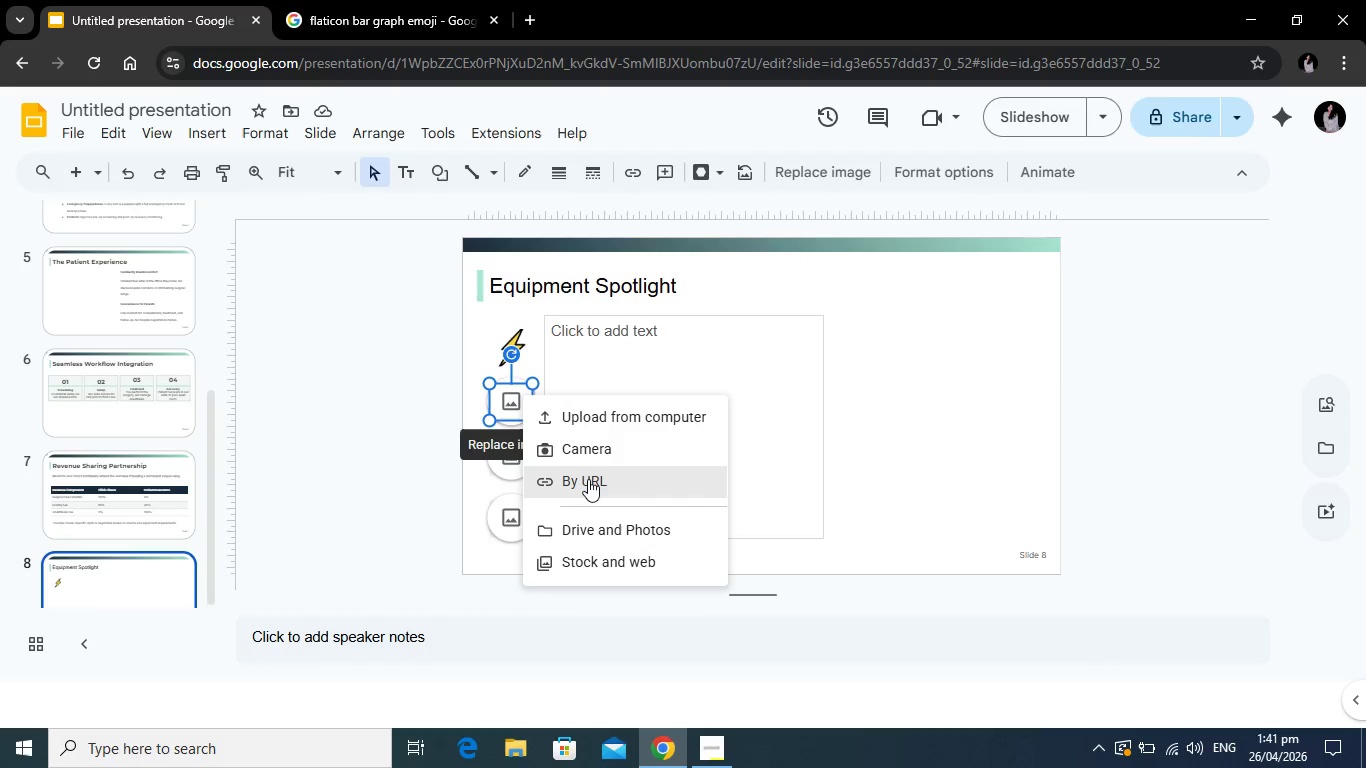 
left_click([588, 479])
 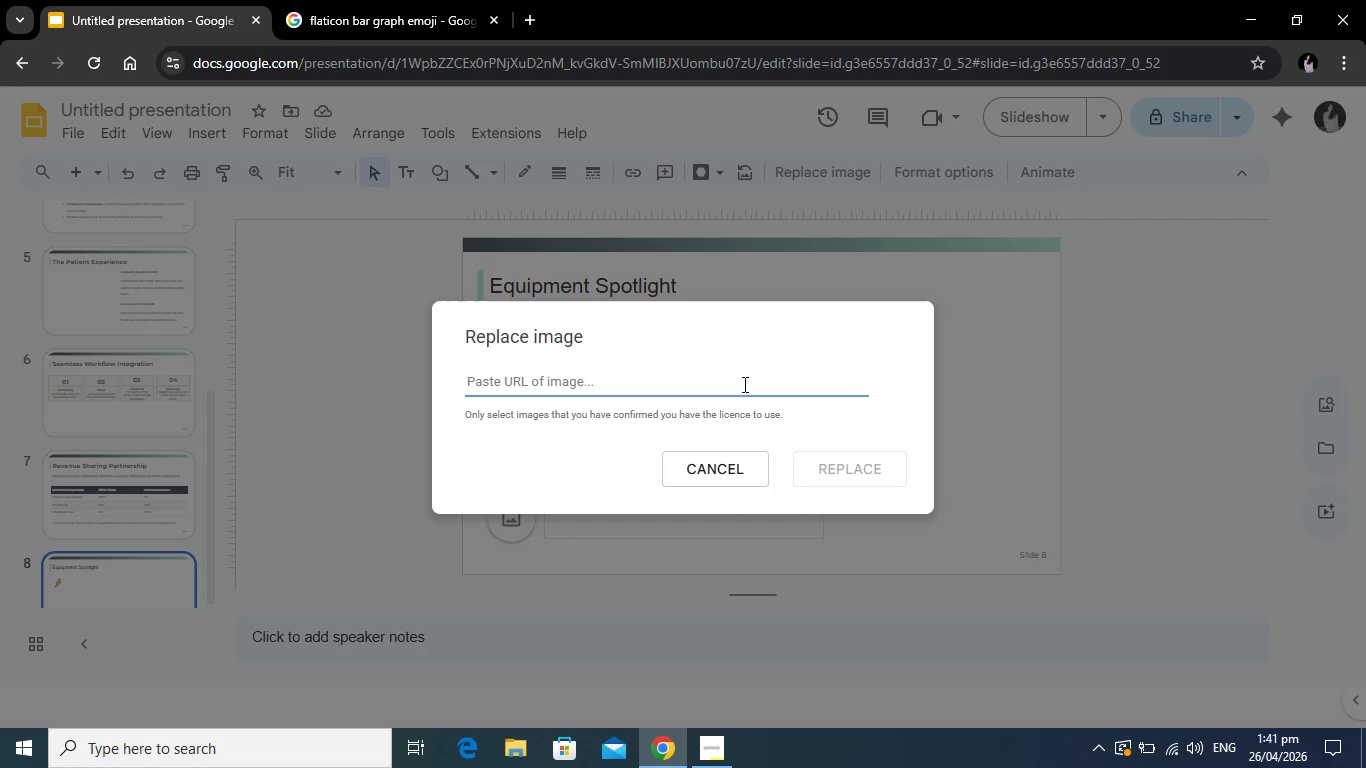 
left_click([743, 383])
 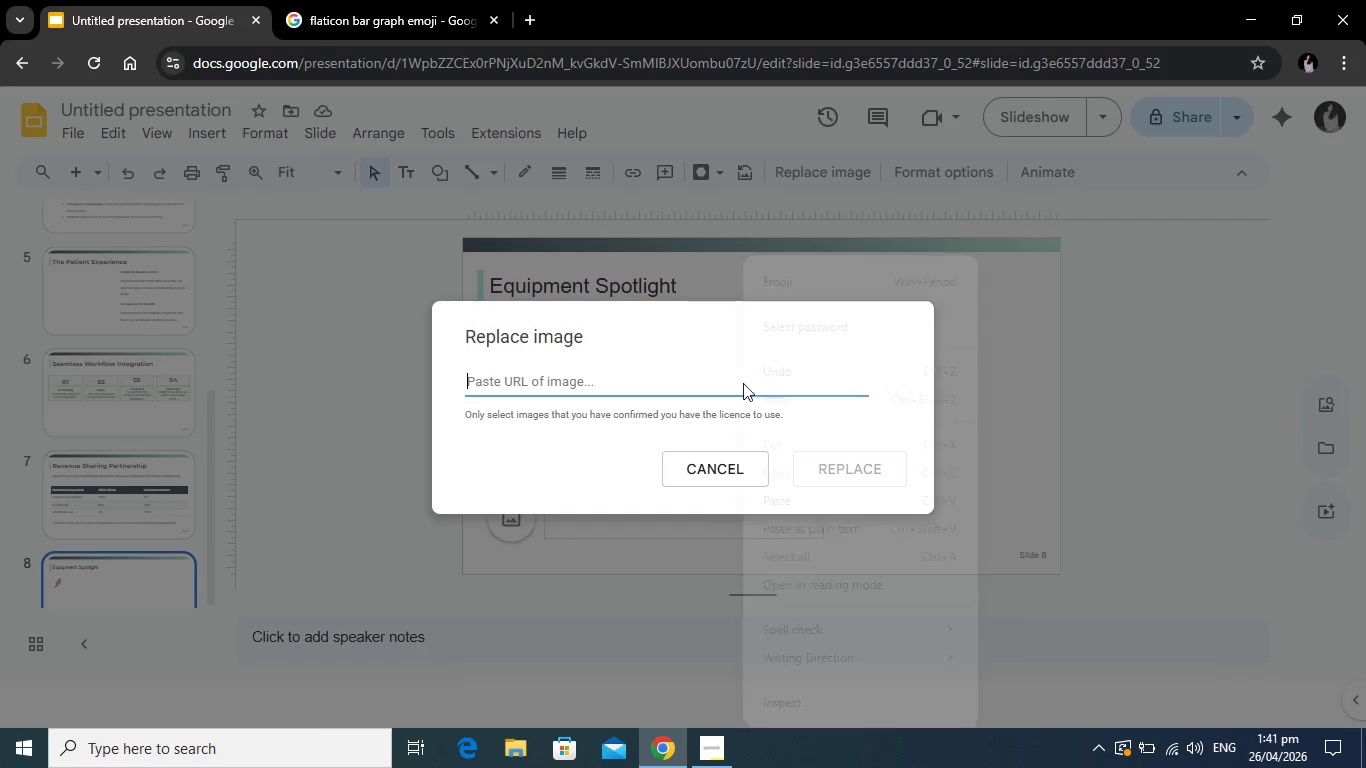 
right_click([743, 383])
 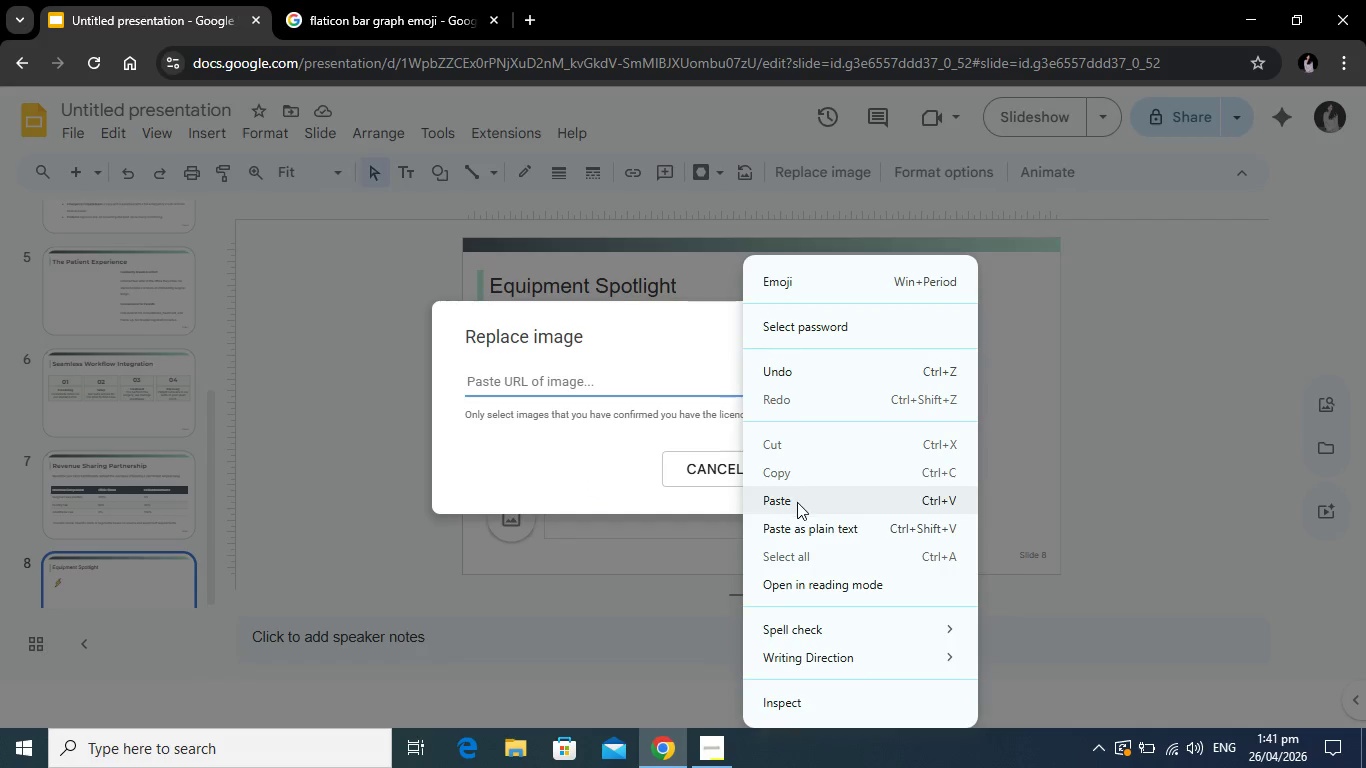 
left_click([797, 502])
 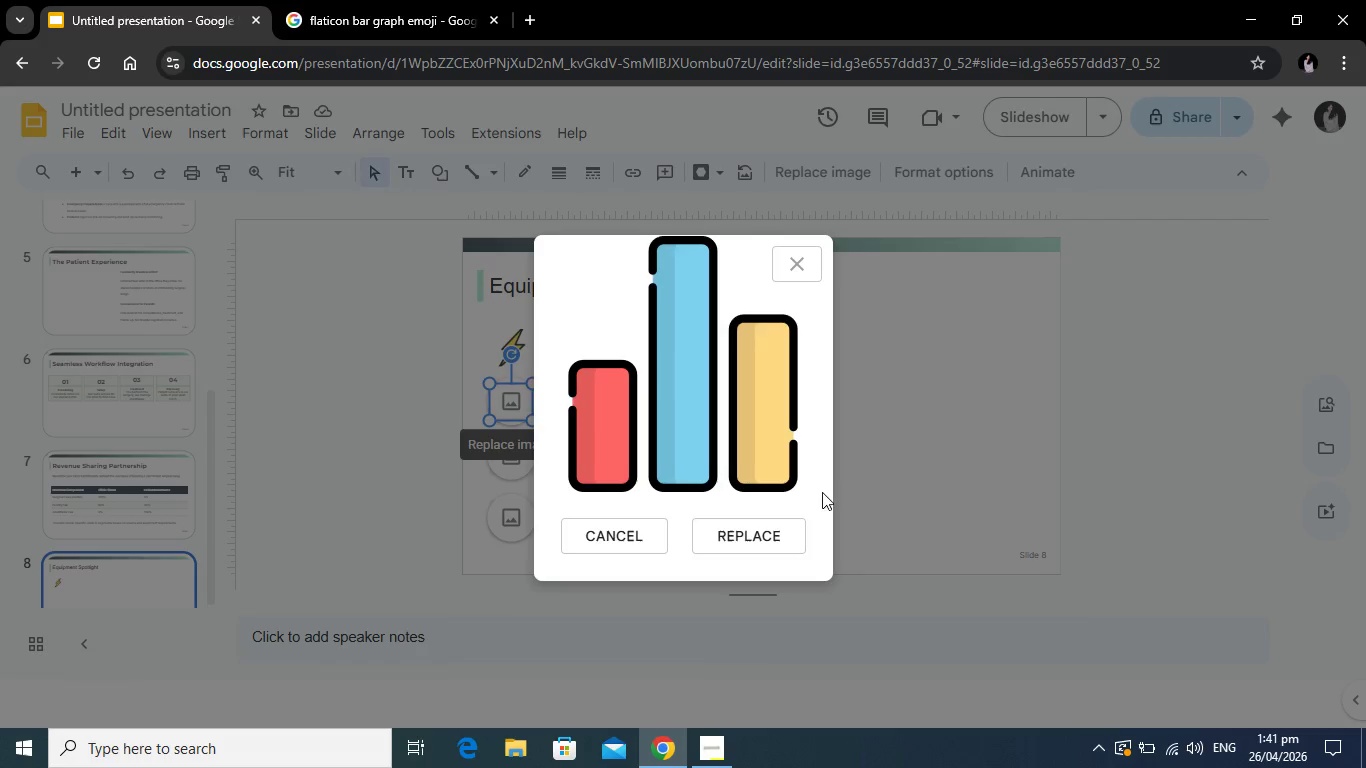 
left_click([784, 533])
 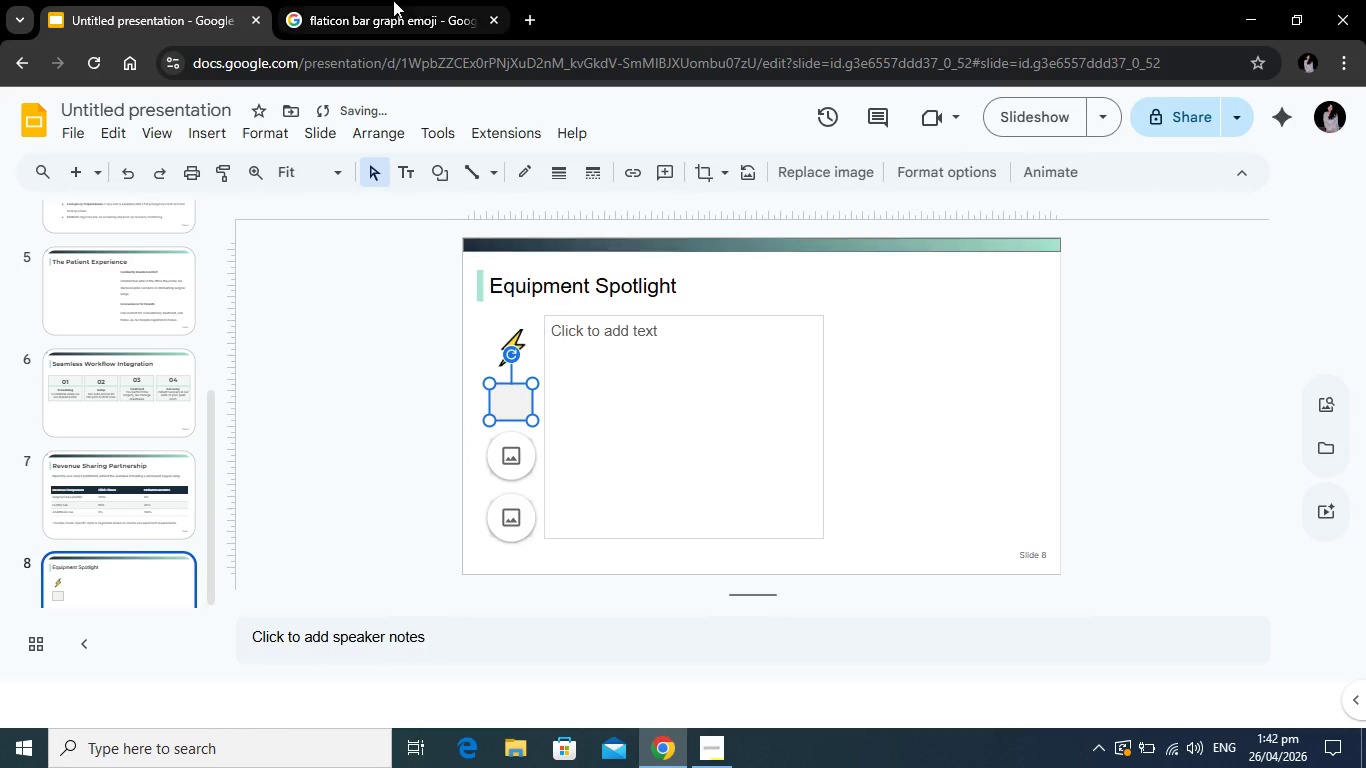 
left_click([391, 0])
 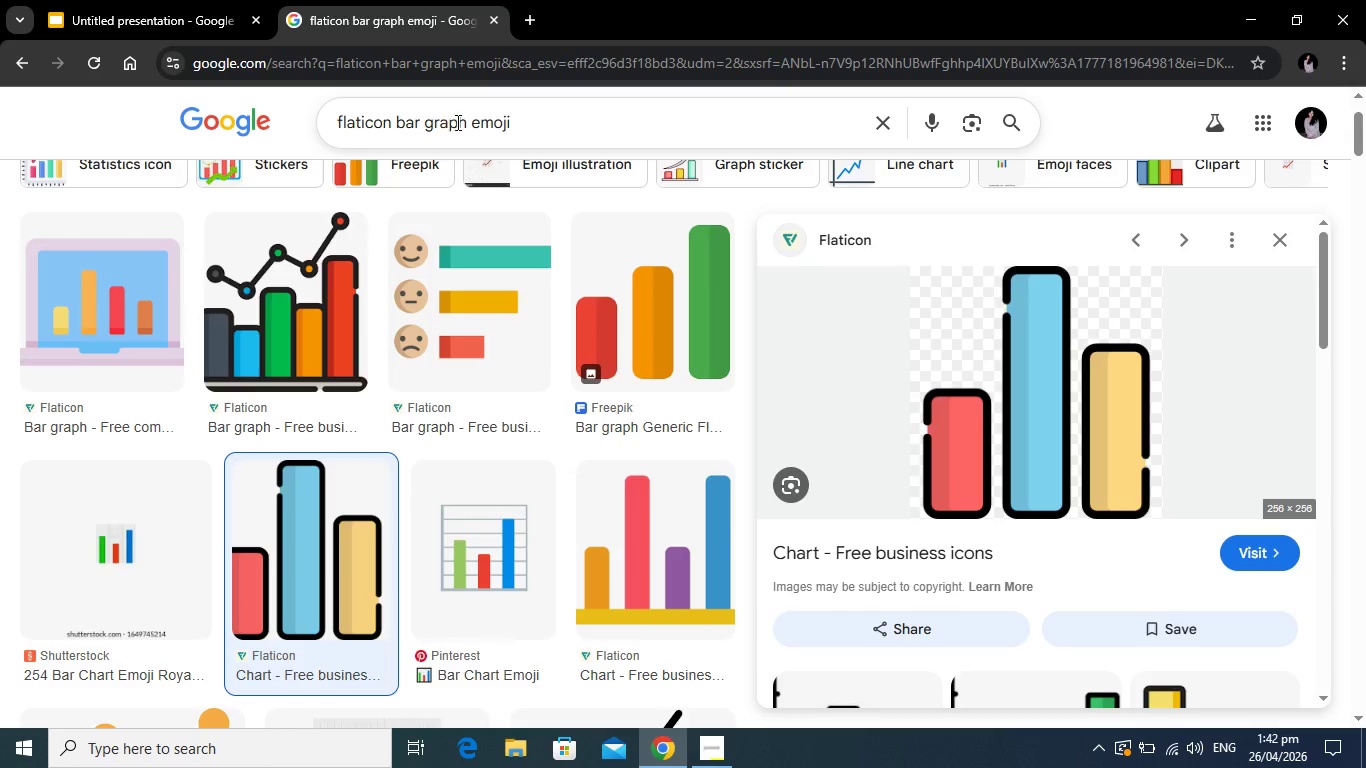 
left_click([473, 124])
 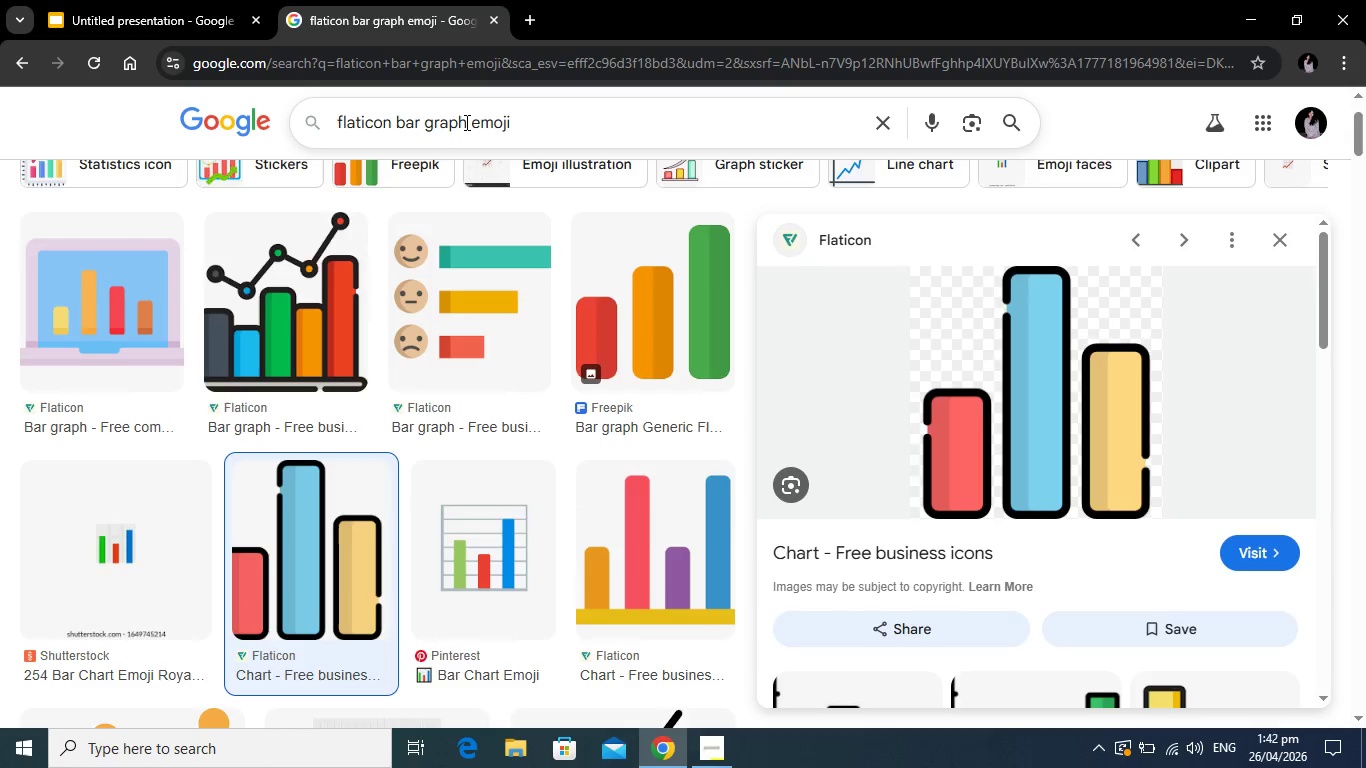 
left_click_drag(start_coordinate=[465, 122], to_coordinate=[396, 121])
 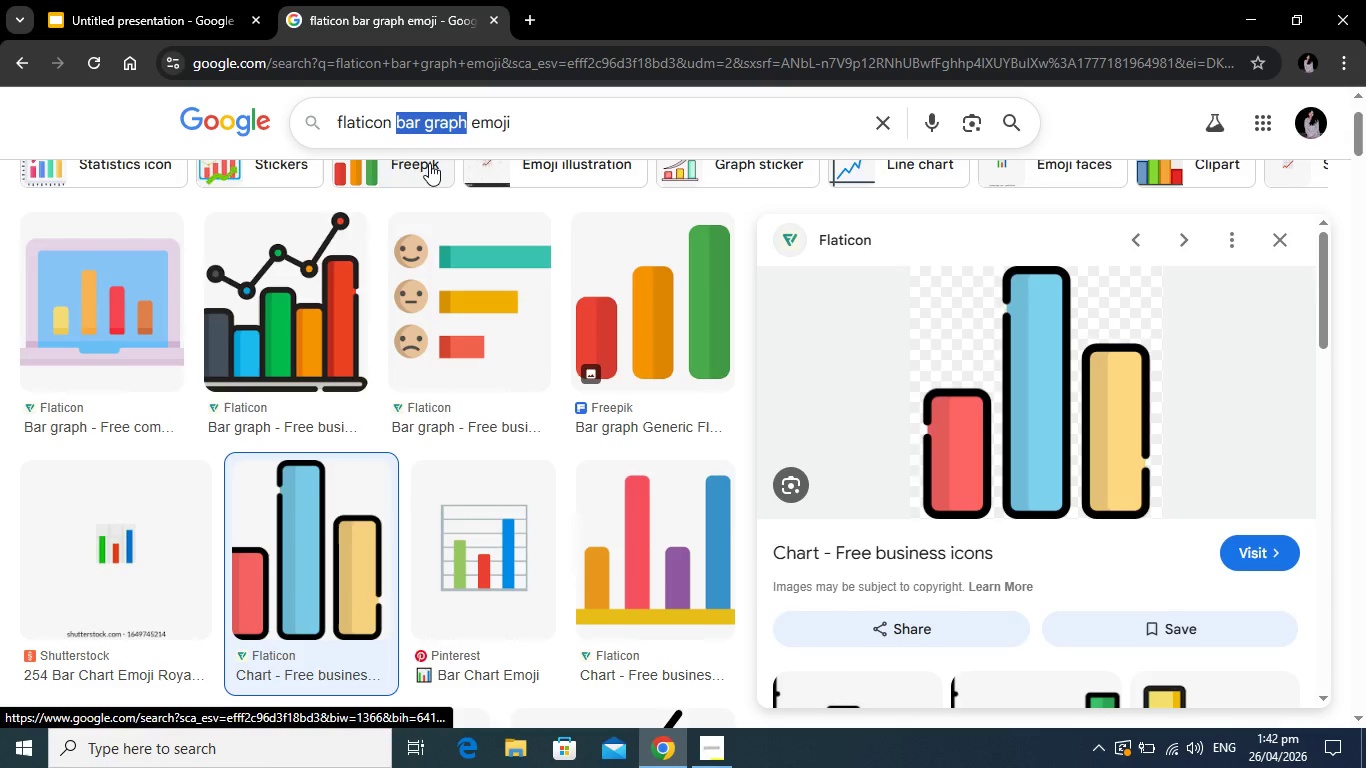 
type(filtration)
 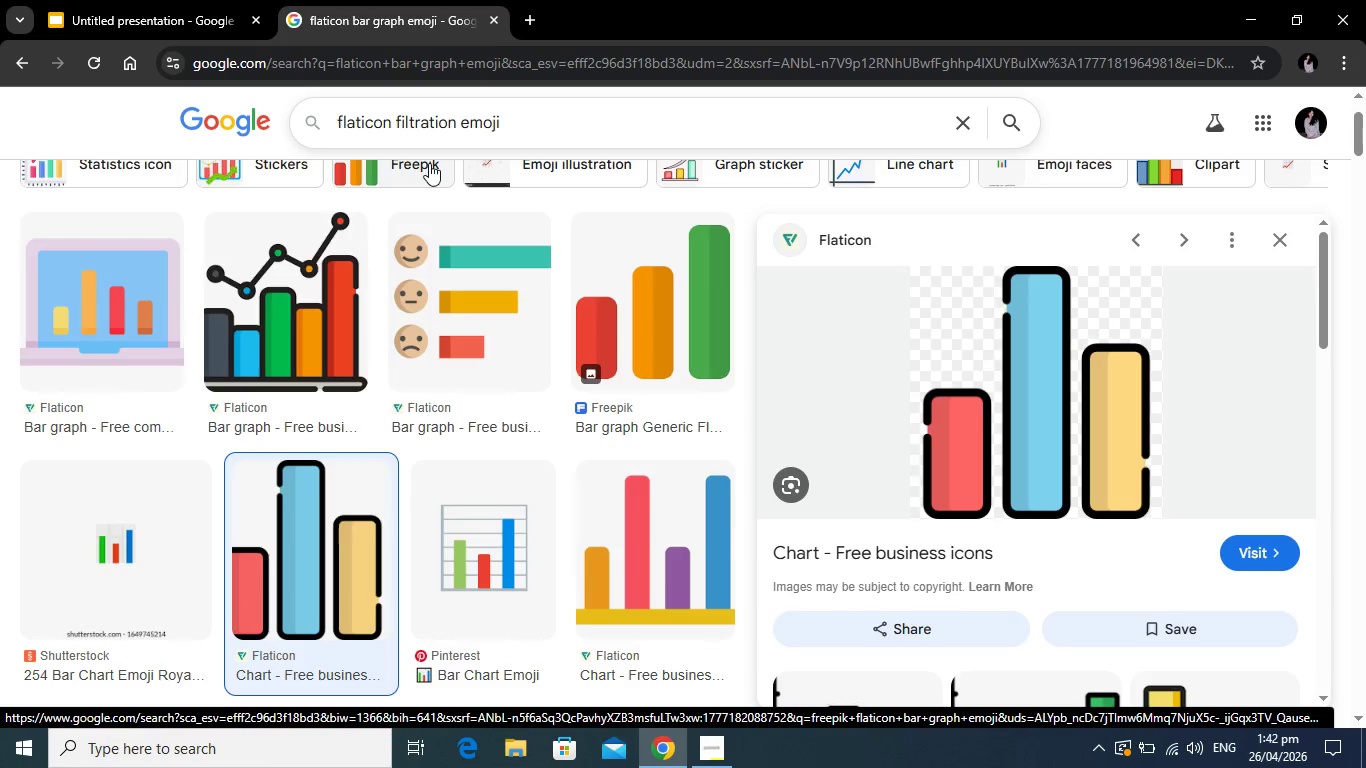 
key(Enter)
 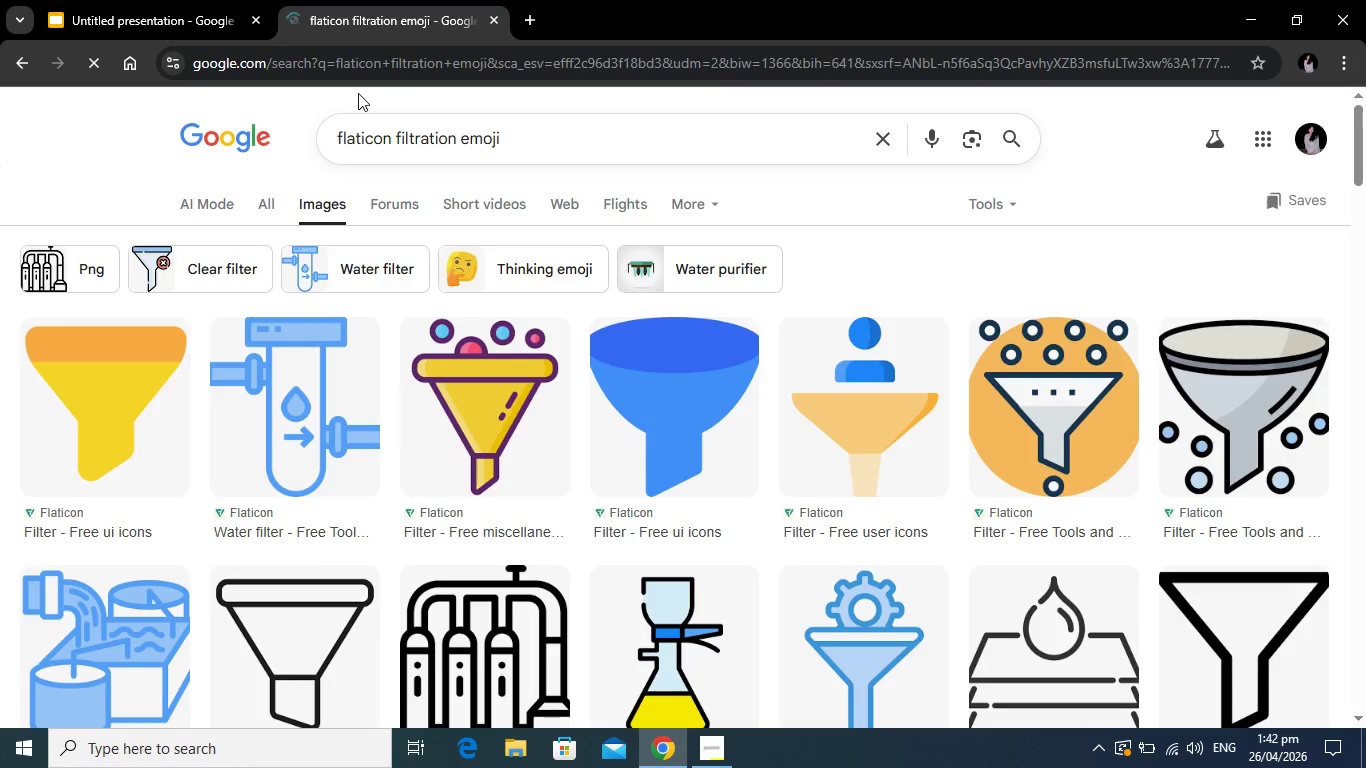 
wait(6.42)
 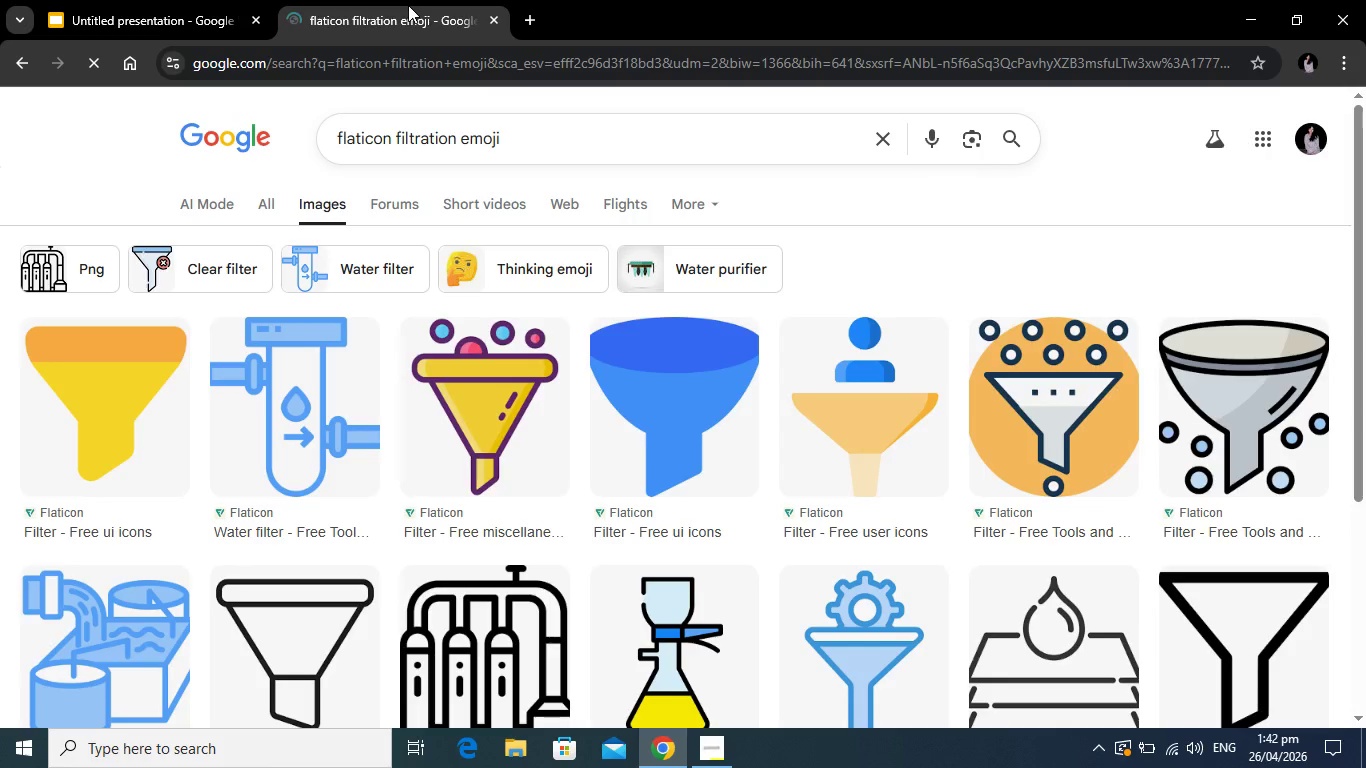 
scroll: coordinate [497, 353], scroll_direction: down, amount: 2.0
 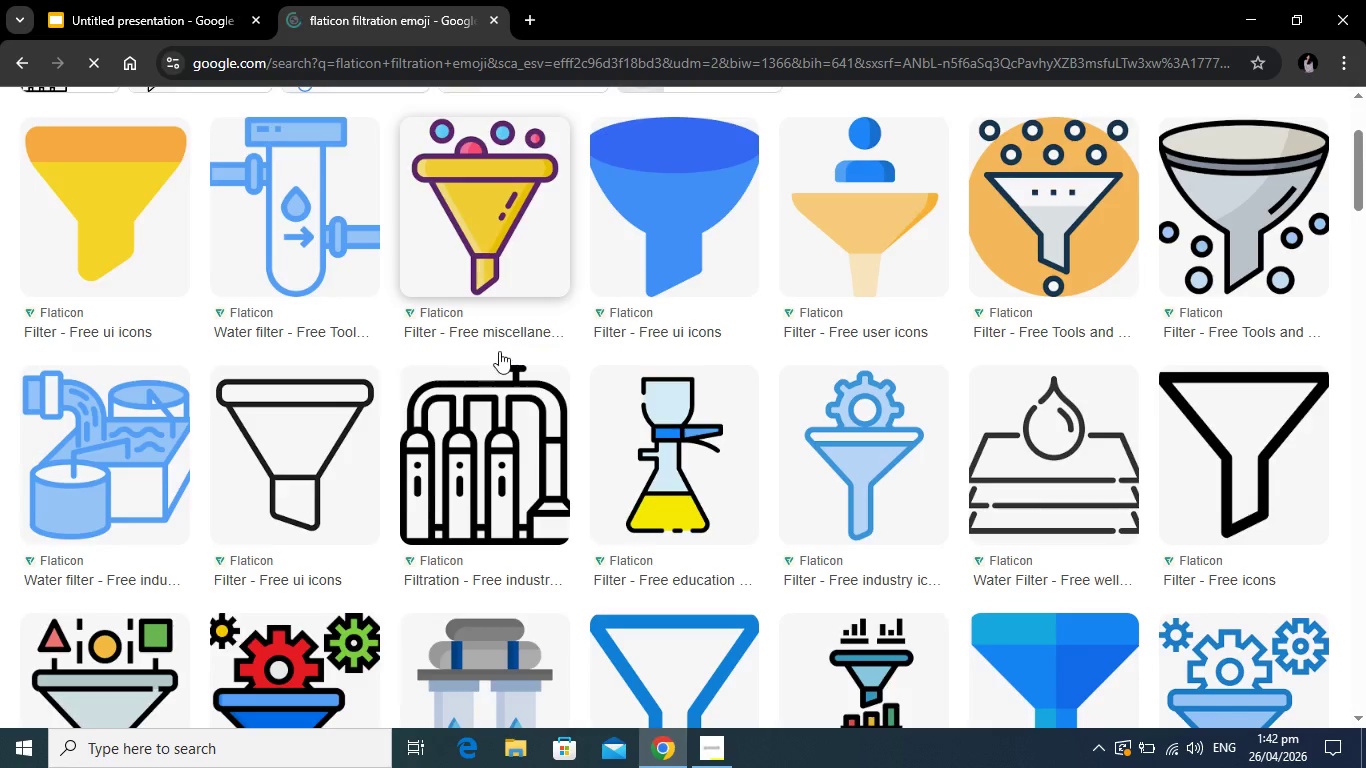 
scroll: coordinate [484, 358], scroll_direction: up, amount: 4.0
 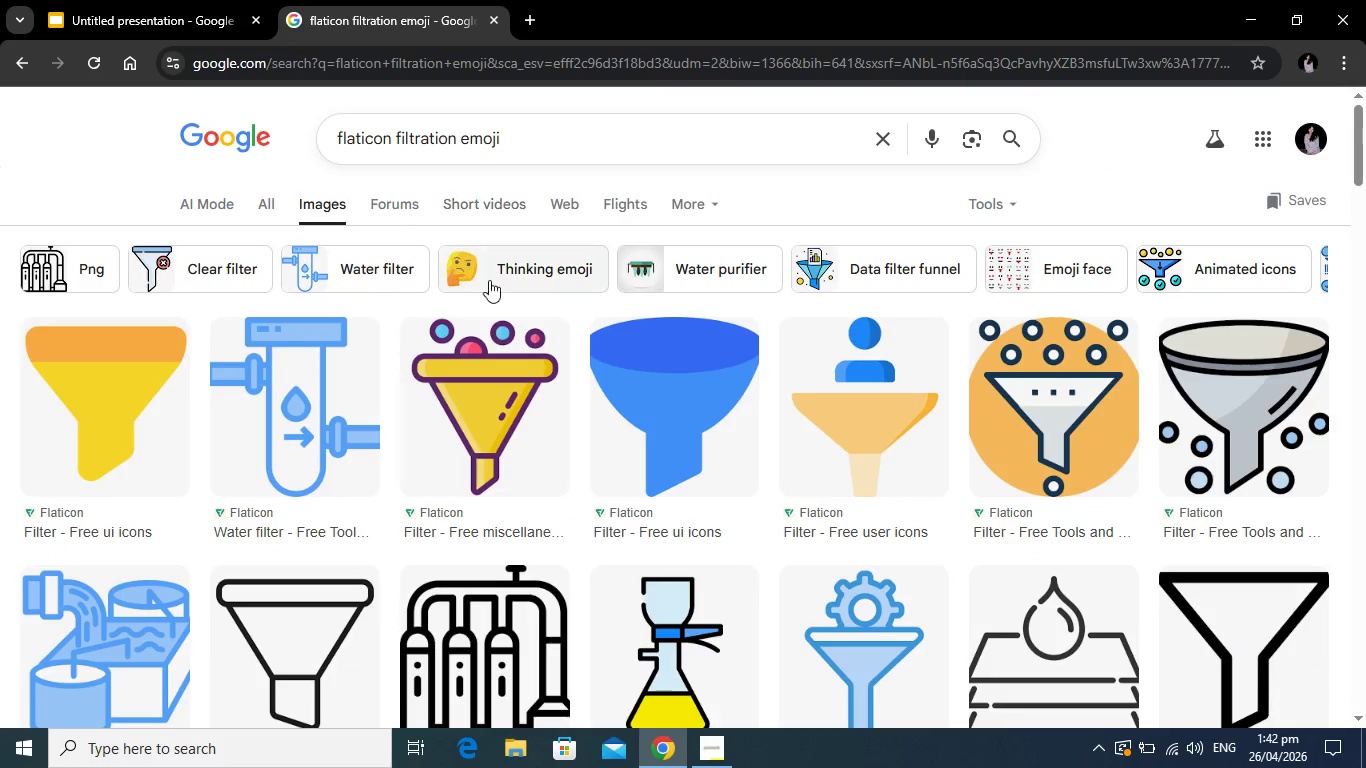 
wait(5.9)
 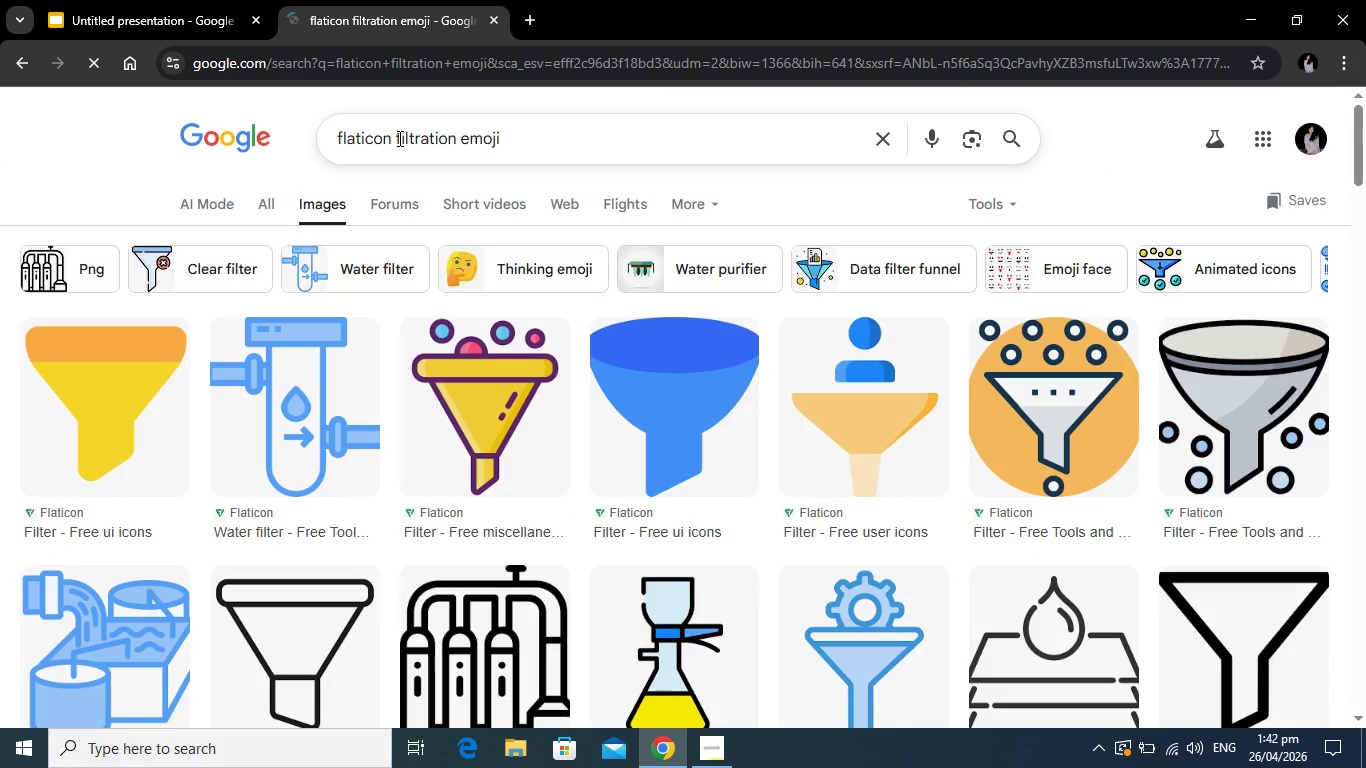 
scroll: coordinate [503, 400], scroll_direction: down, amount: 5.0
 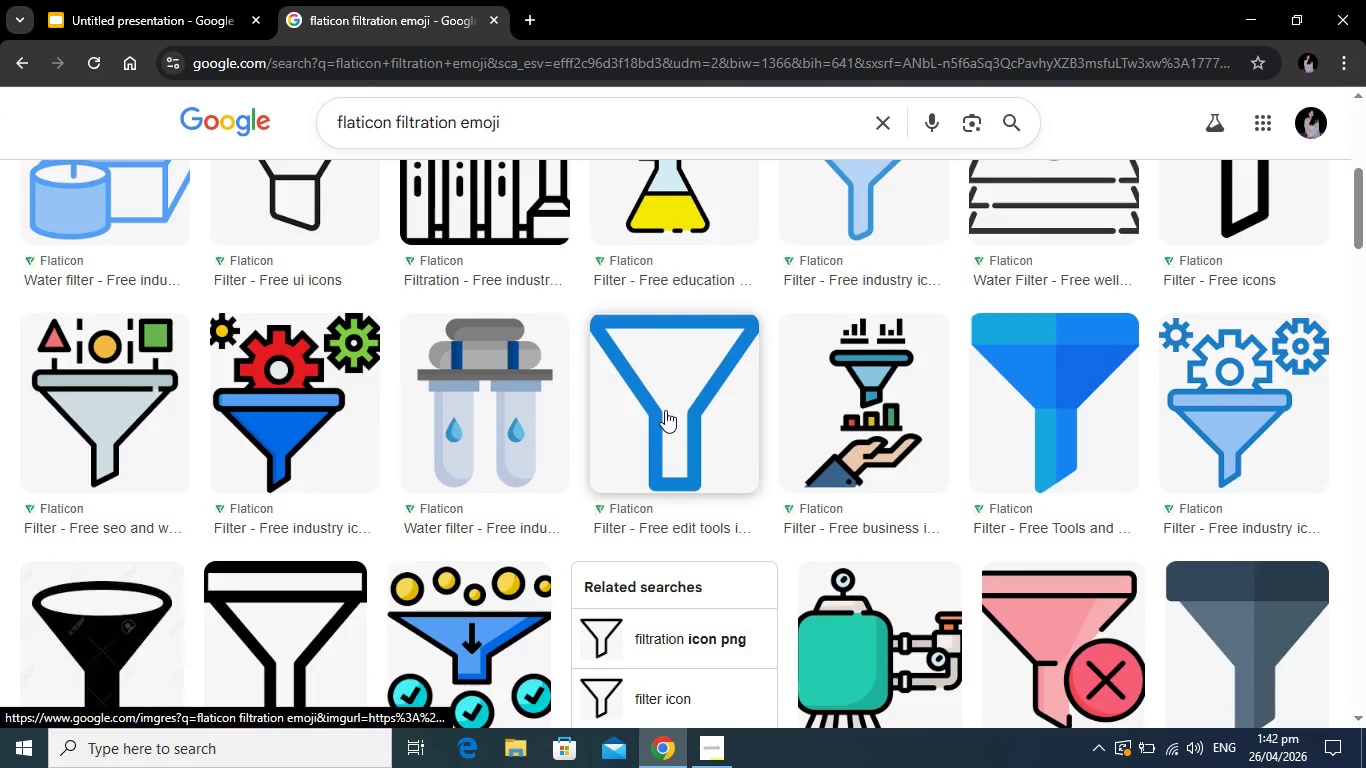 
left_click([666, 410])
 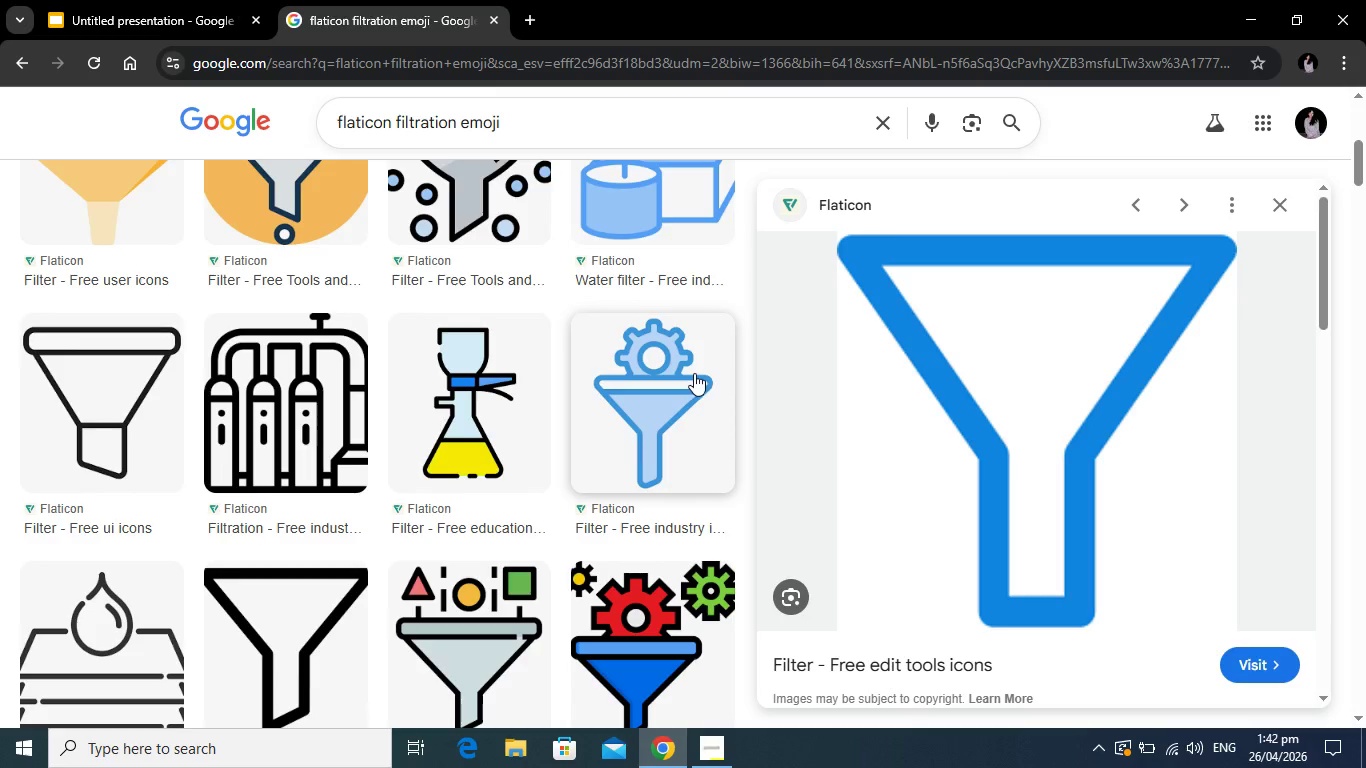 
mouse_move([1047, 429])
 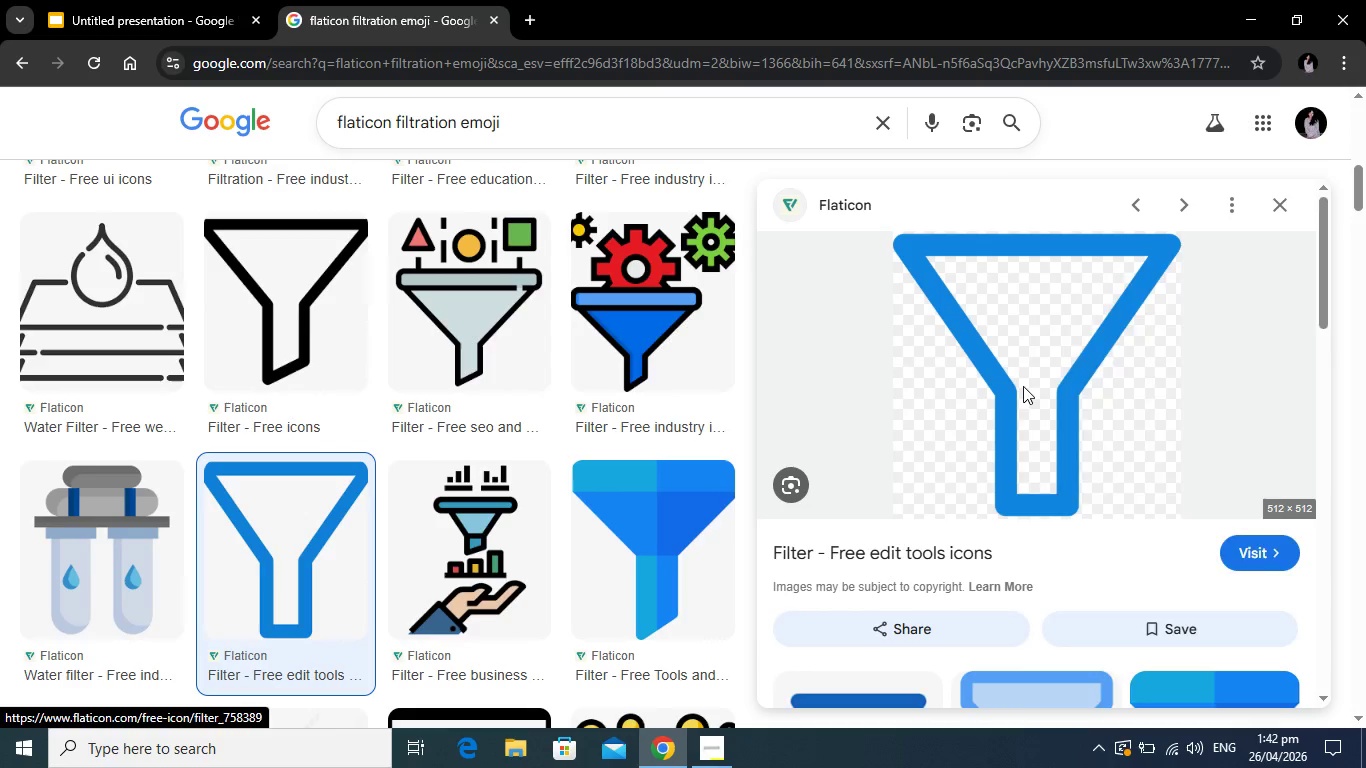 
right_click([1023, 386])
 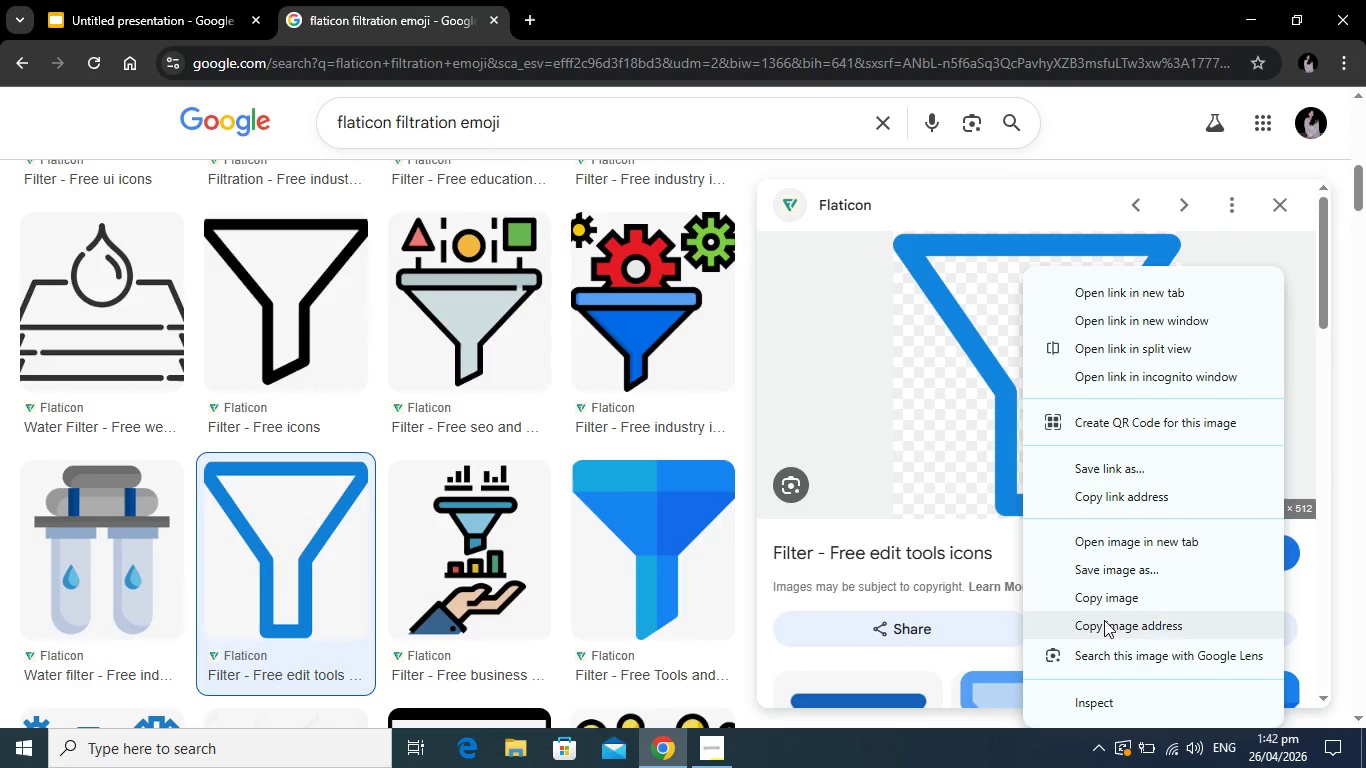 
left_click([1104, 620])
 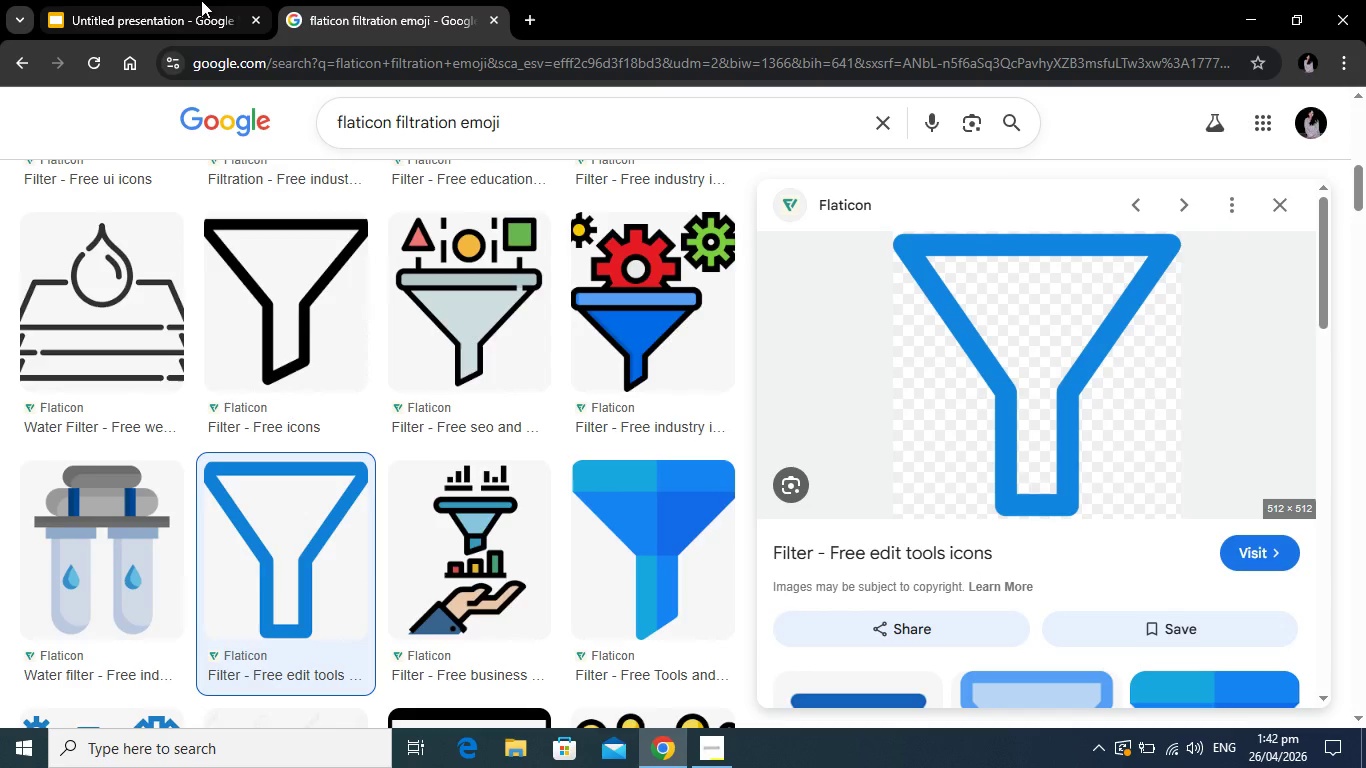 
left_click([201, 0])
 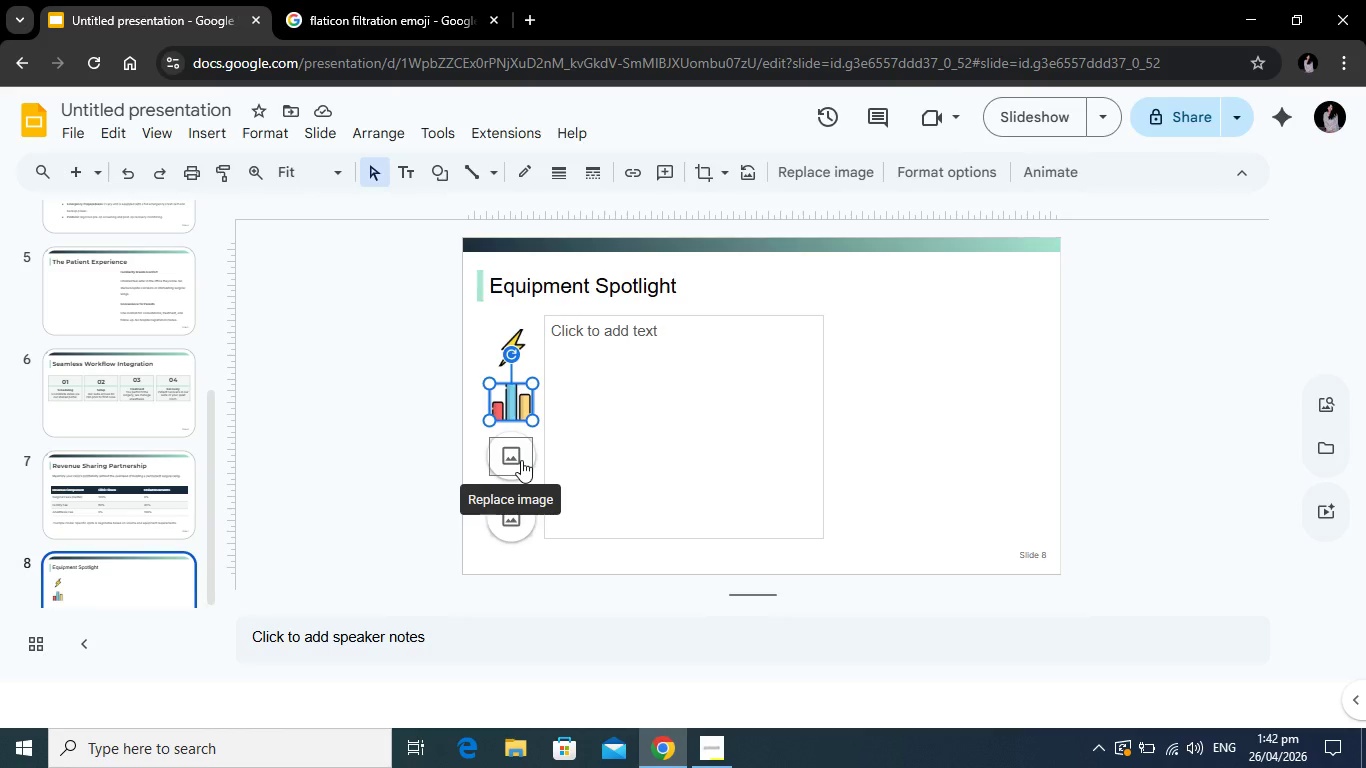 
left_click([521, 460])
 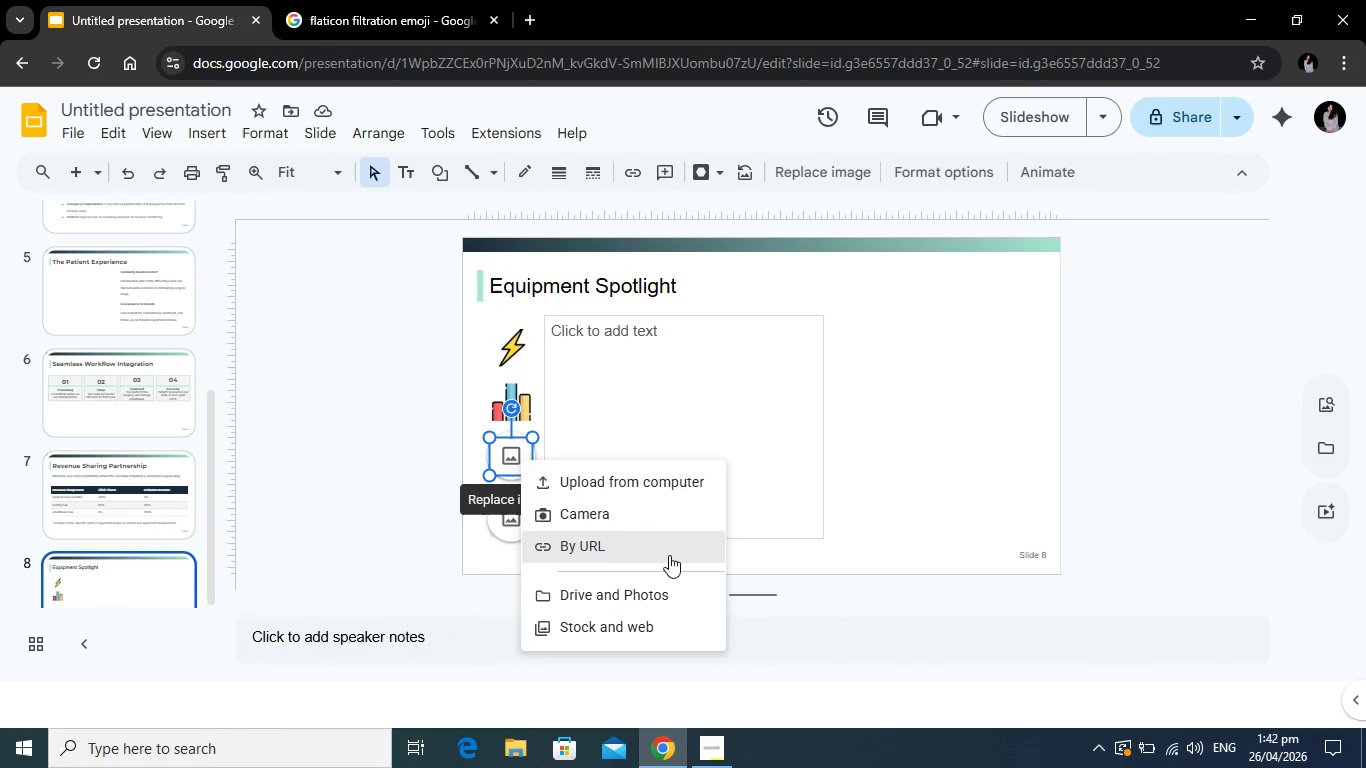 
left_click([665, 550])
 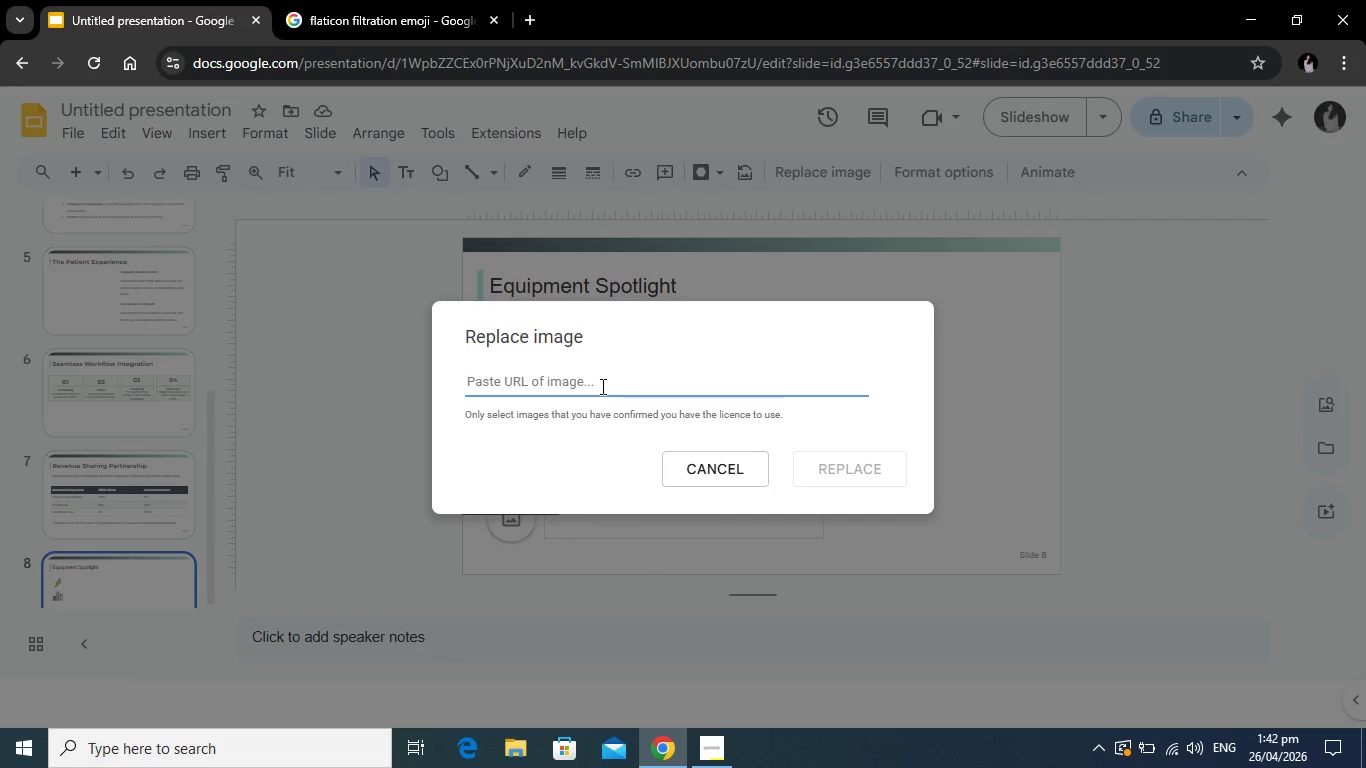 
left_click([601, 386])
 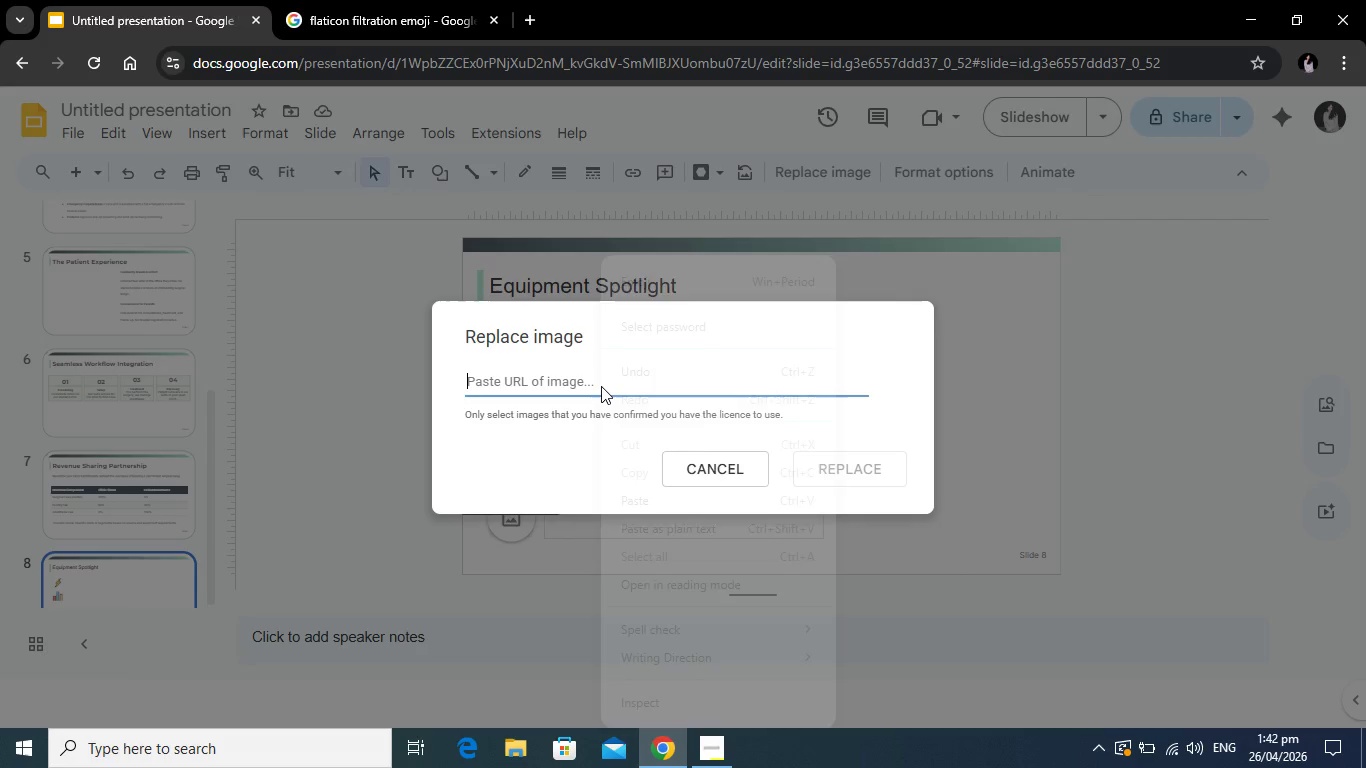 
right_click([601, 386])
 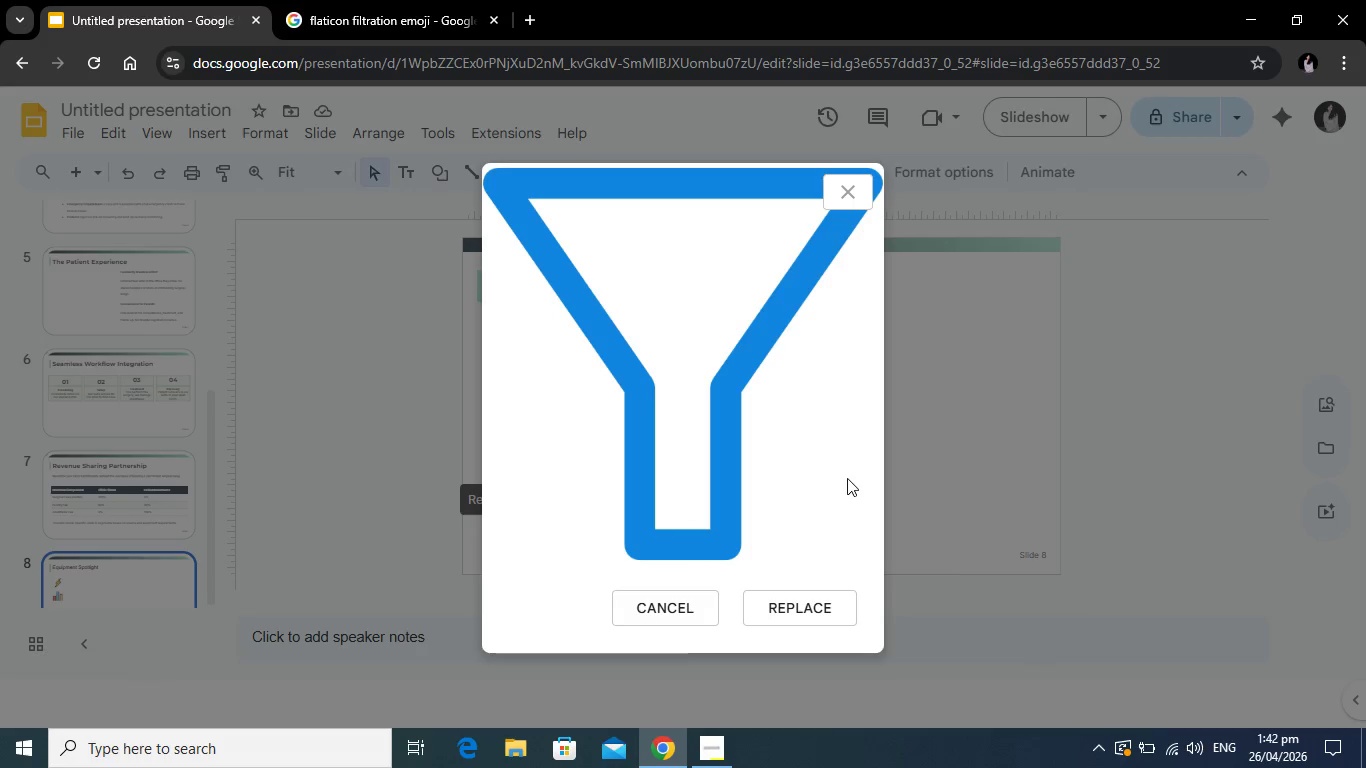 
wait(8.09)
 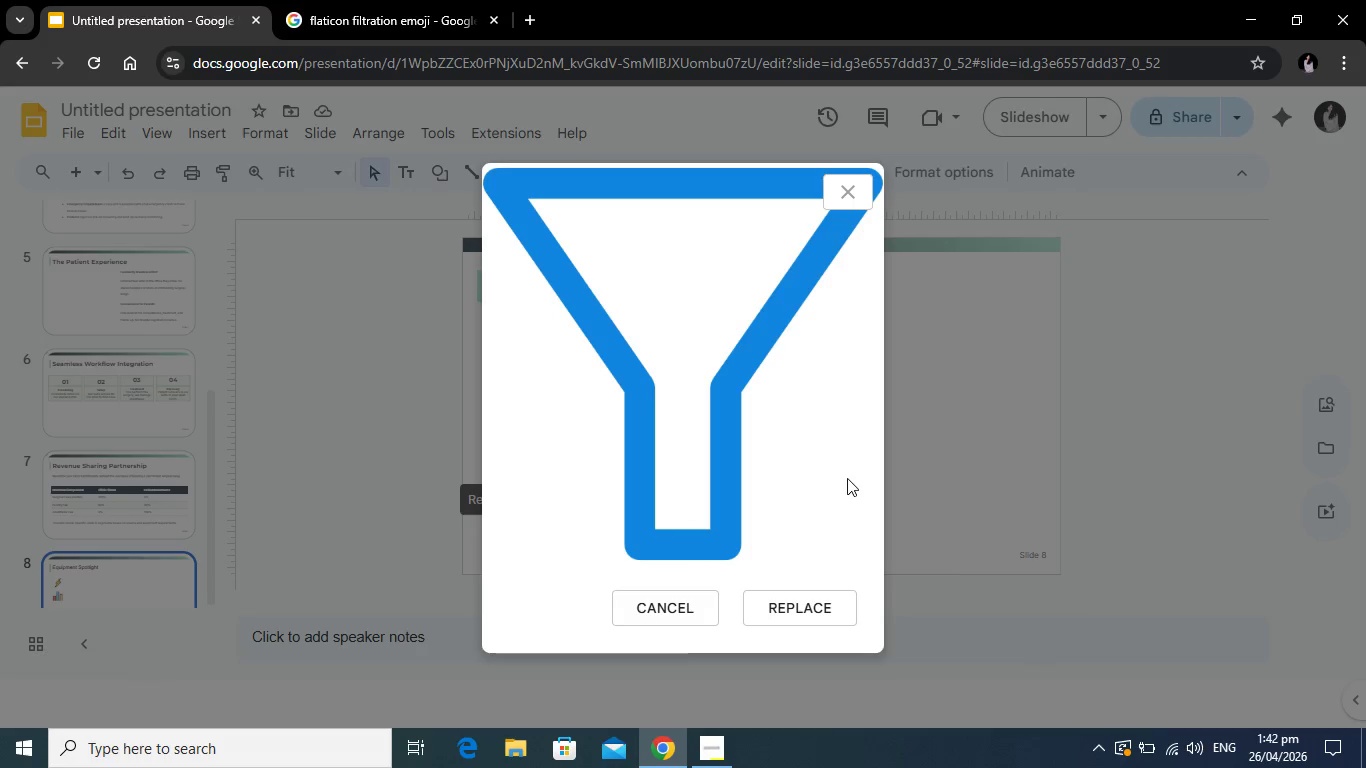 
left_click([308, 0])
 